 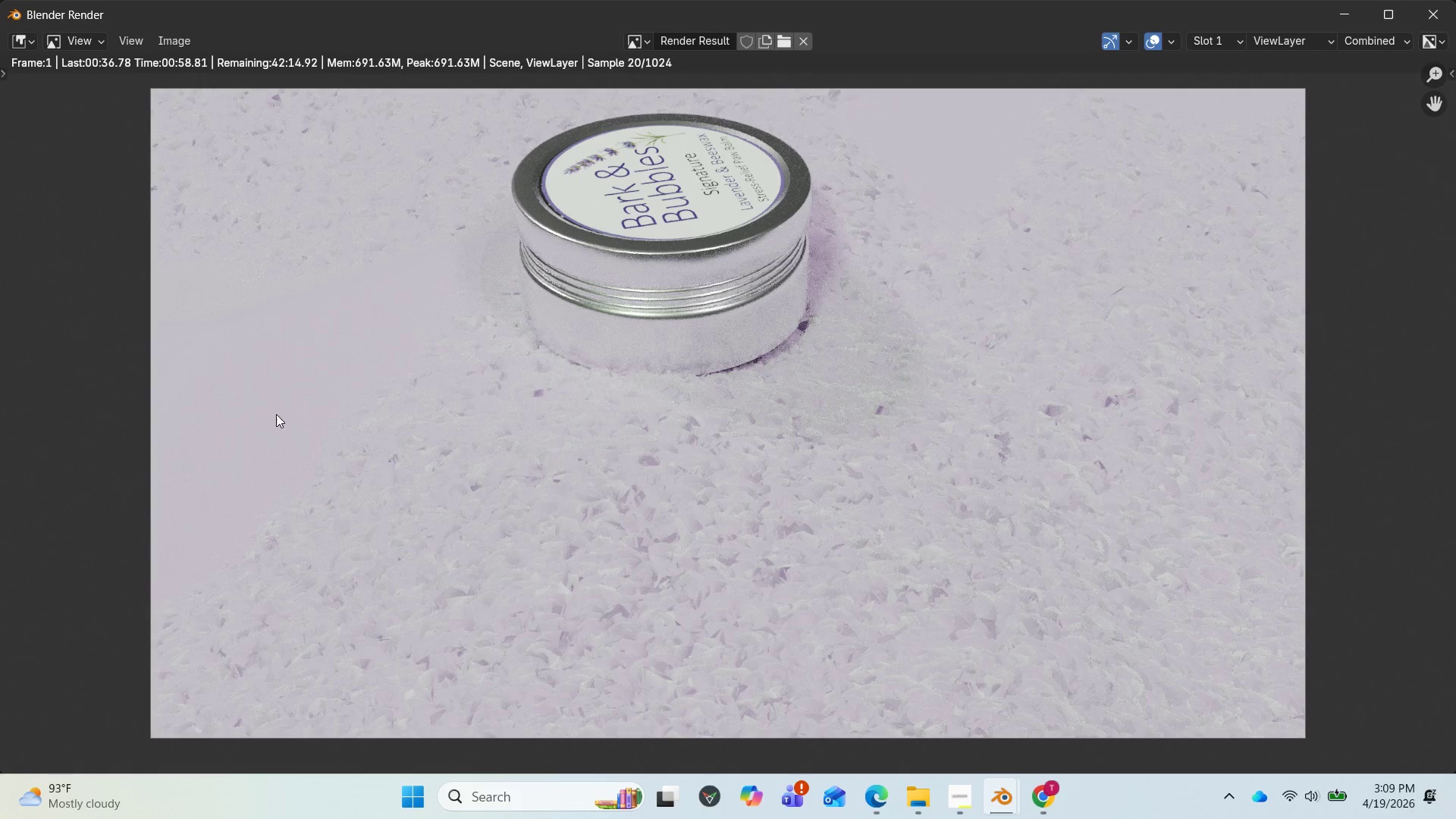 
scroll: coordinate [570, 450], scroll_direction: down, amount: 1.0
 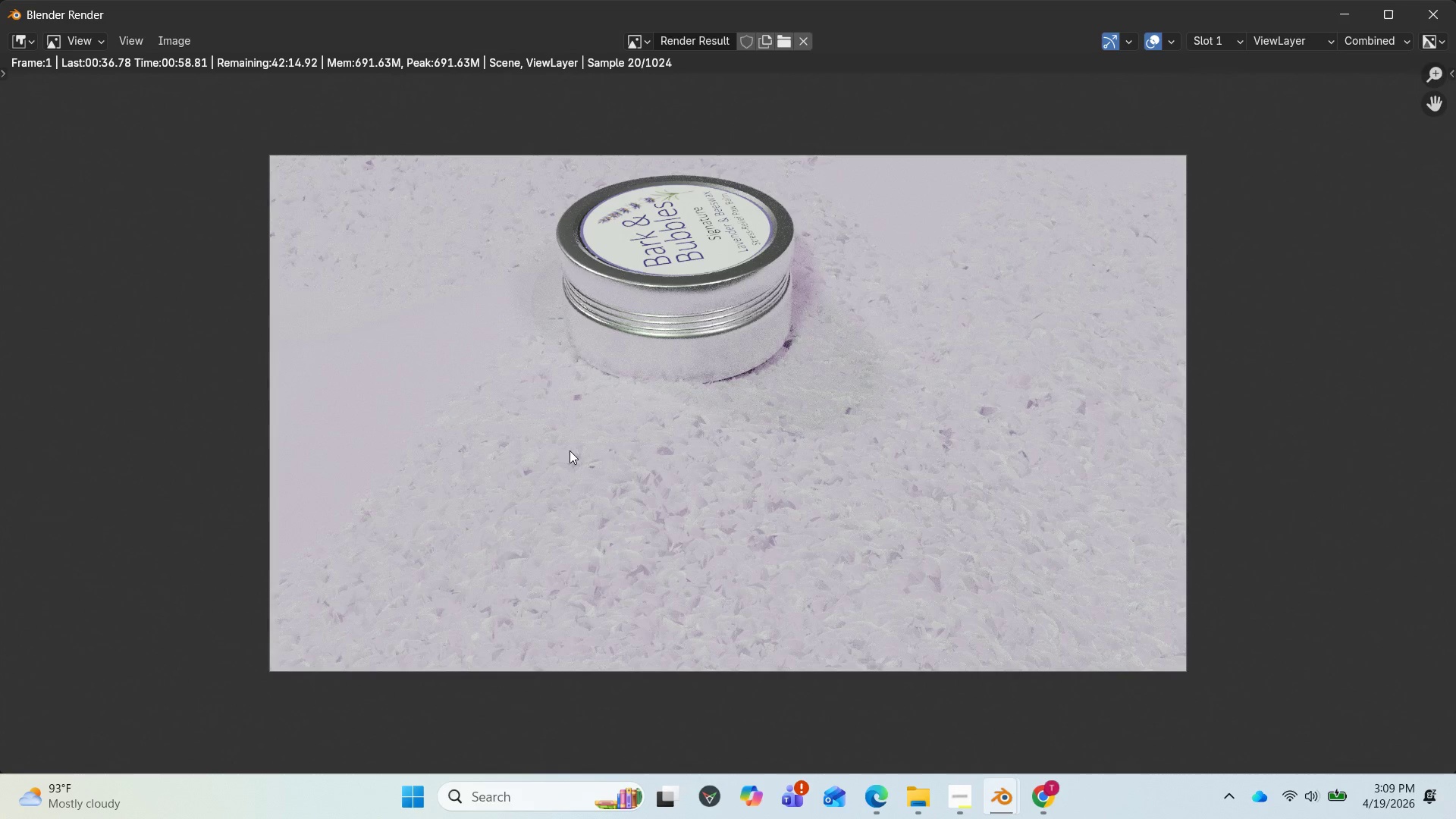 
scroll: coordinate [576, 457], scroll_direction: up, amount: 4.0
 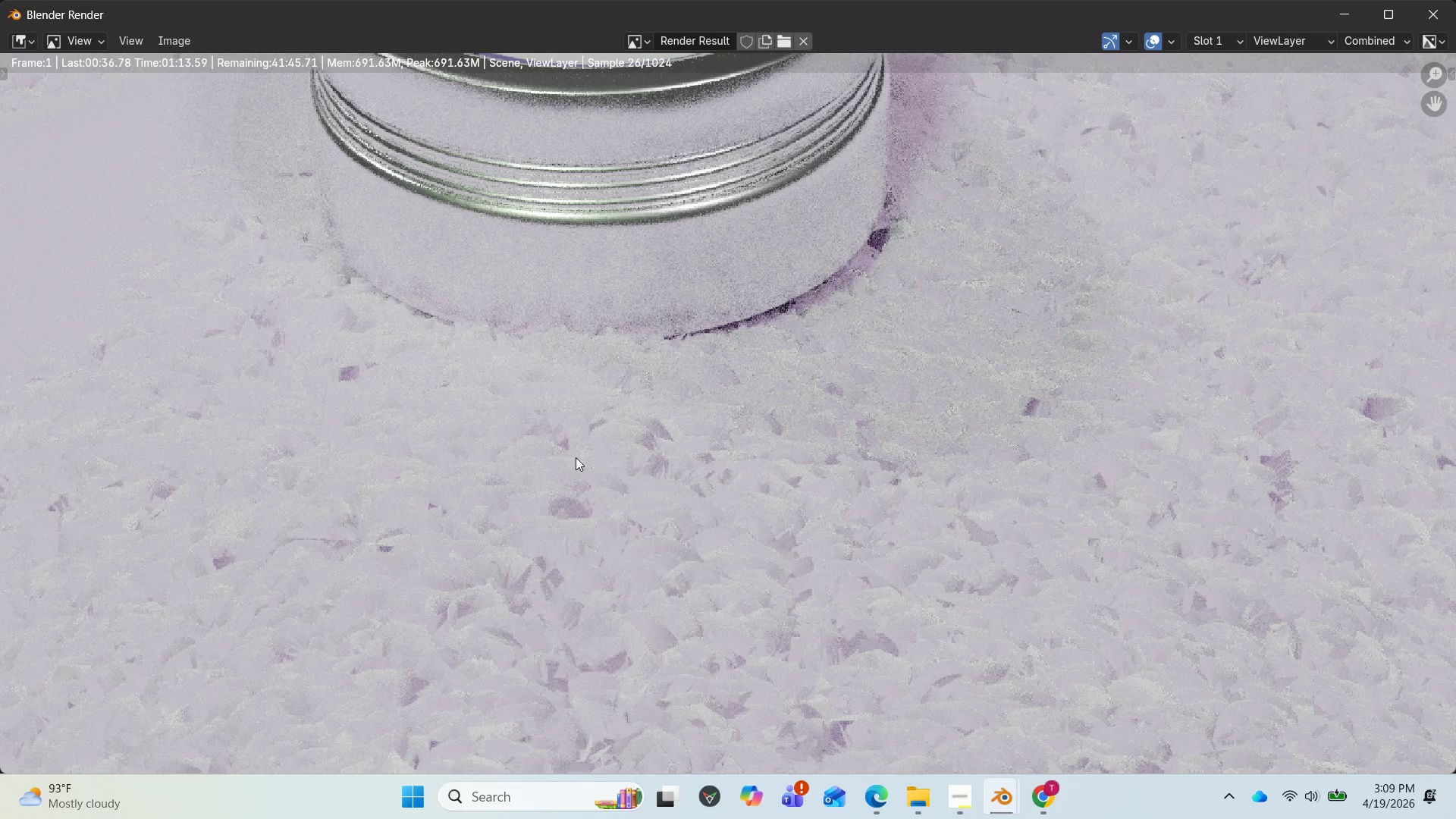 
scroll: coordinate [576, 457], scroll_direction: down, amount: 2.0
 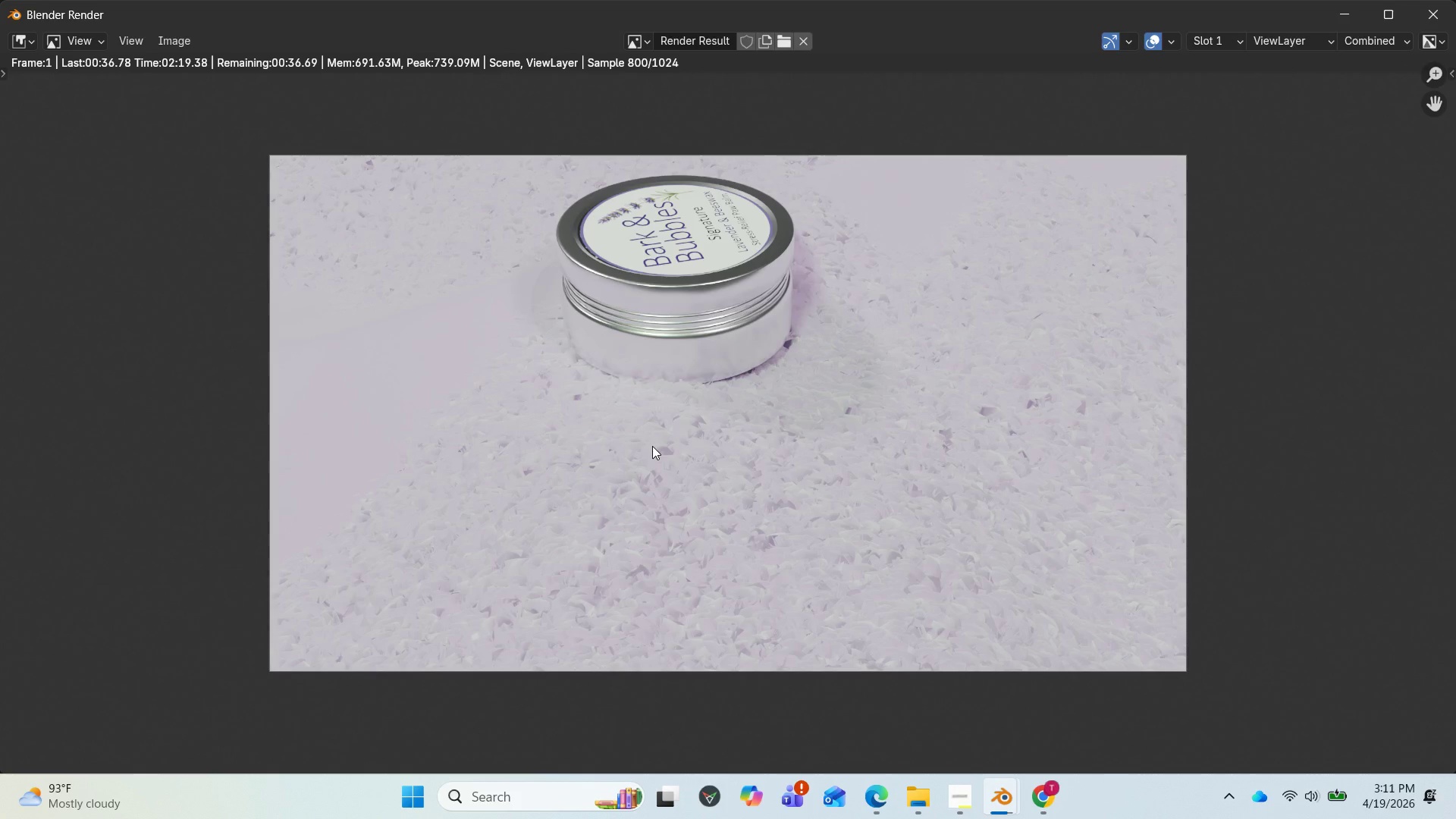 
wait(73.34)
 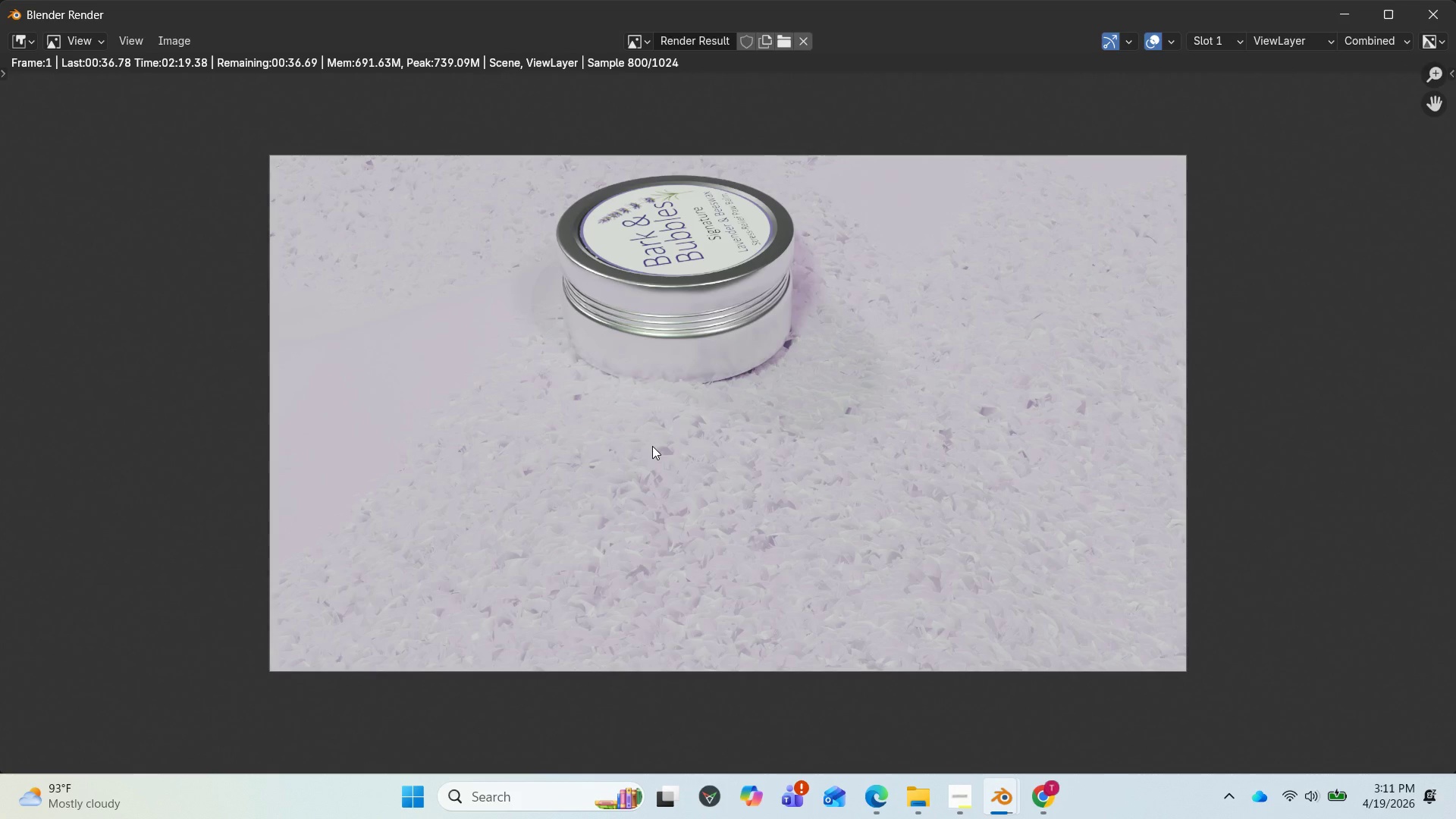 
scroll: coordinate [630, 548], scroll_direction: up, amount: 3.0
 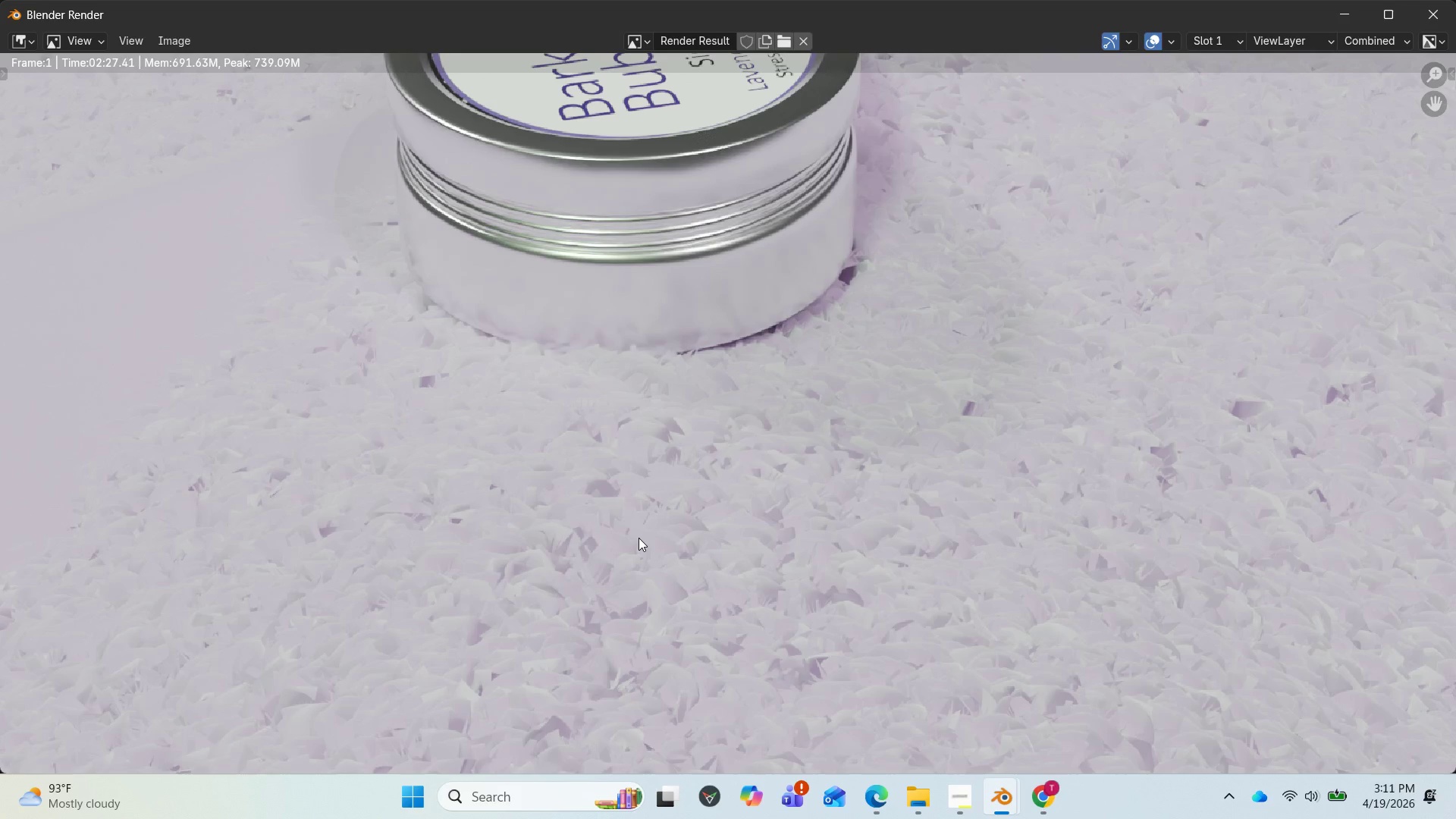 
scroll: coordinate [642, 536], scroll_direction: down, amount: 3.0
 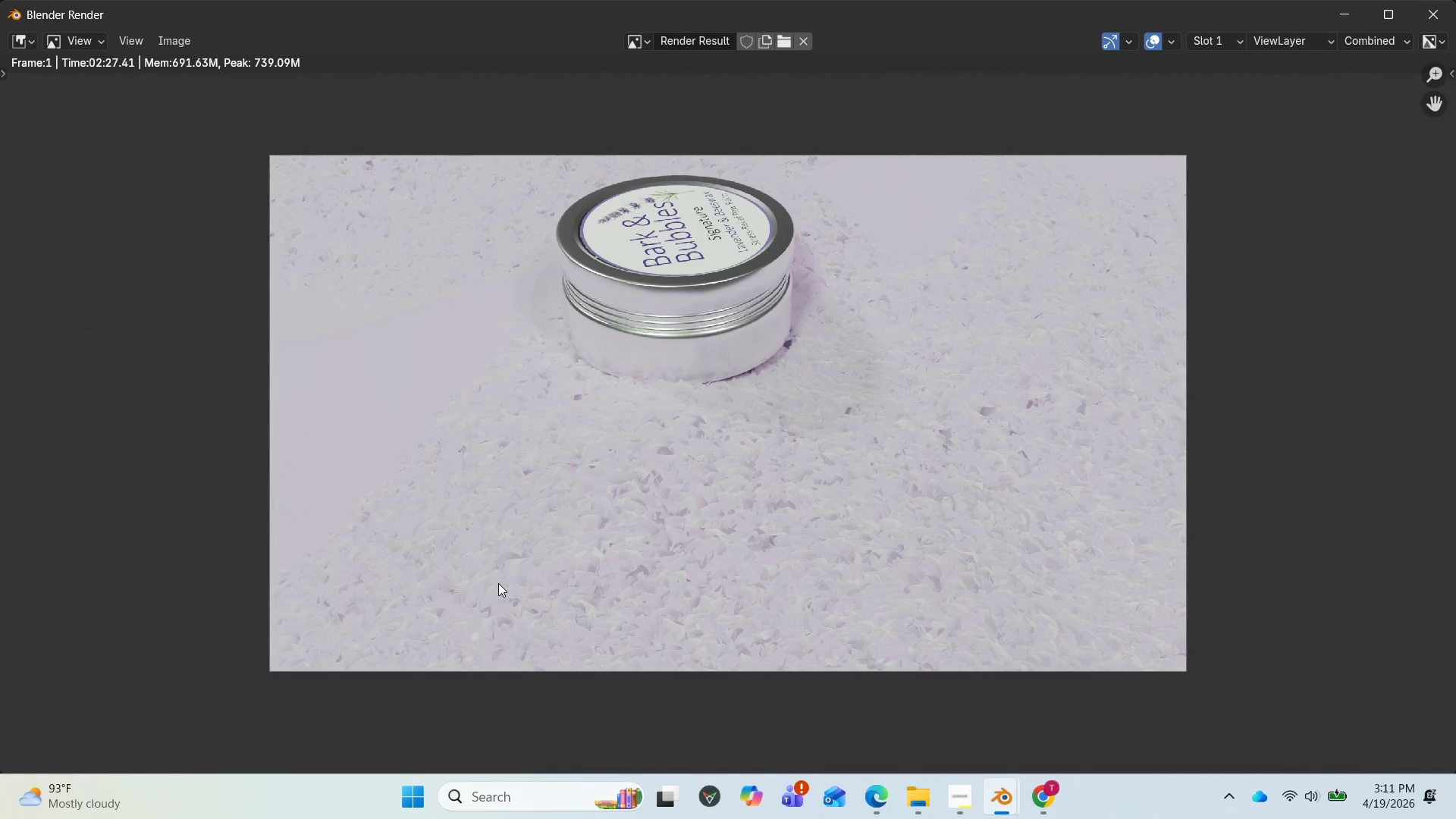 
wait(21.4)
 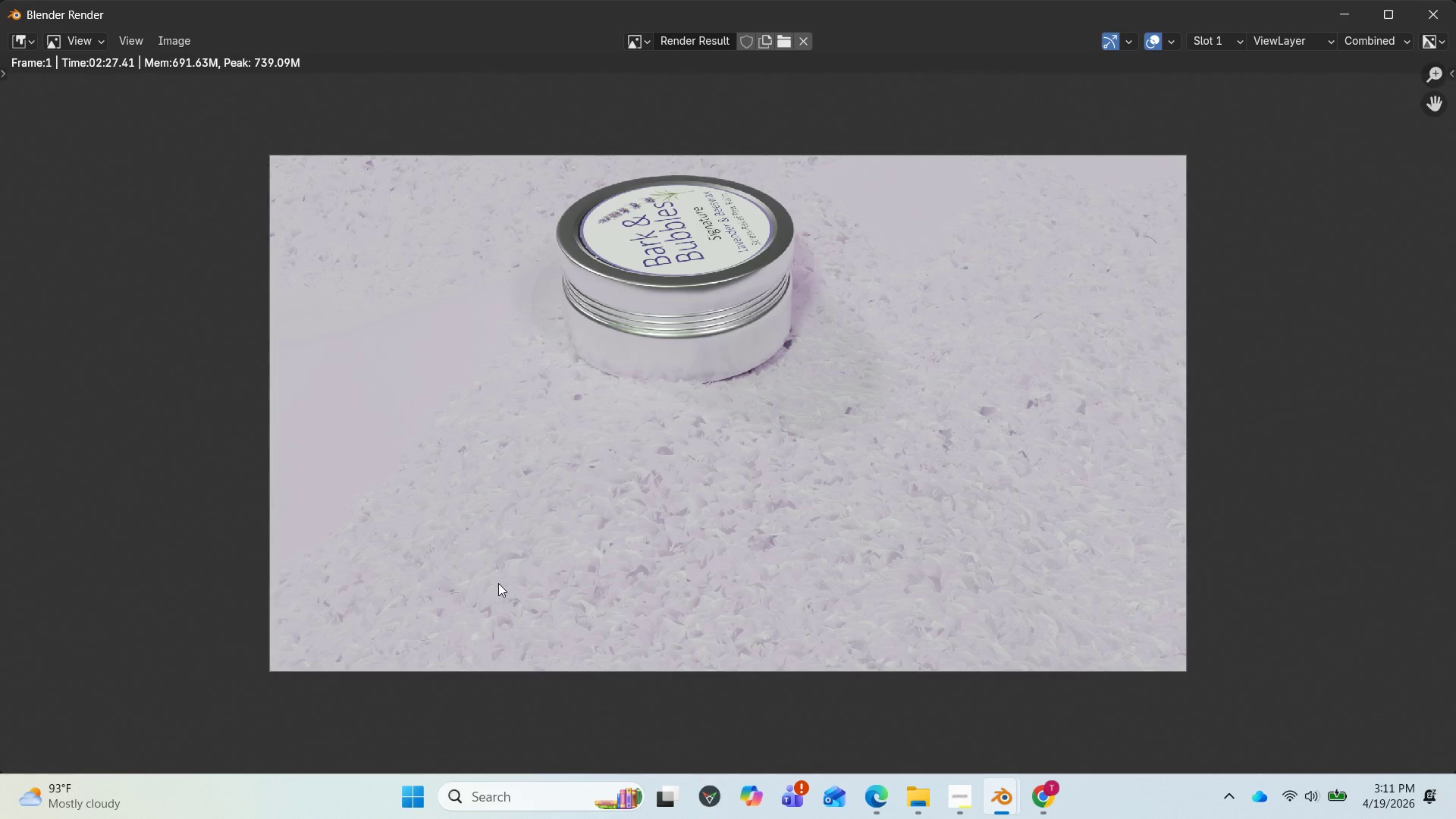 
scroll: coordinate [766, 470], scroll_direction: up, amount: 3.0
 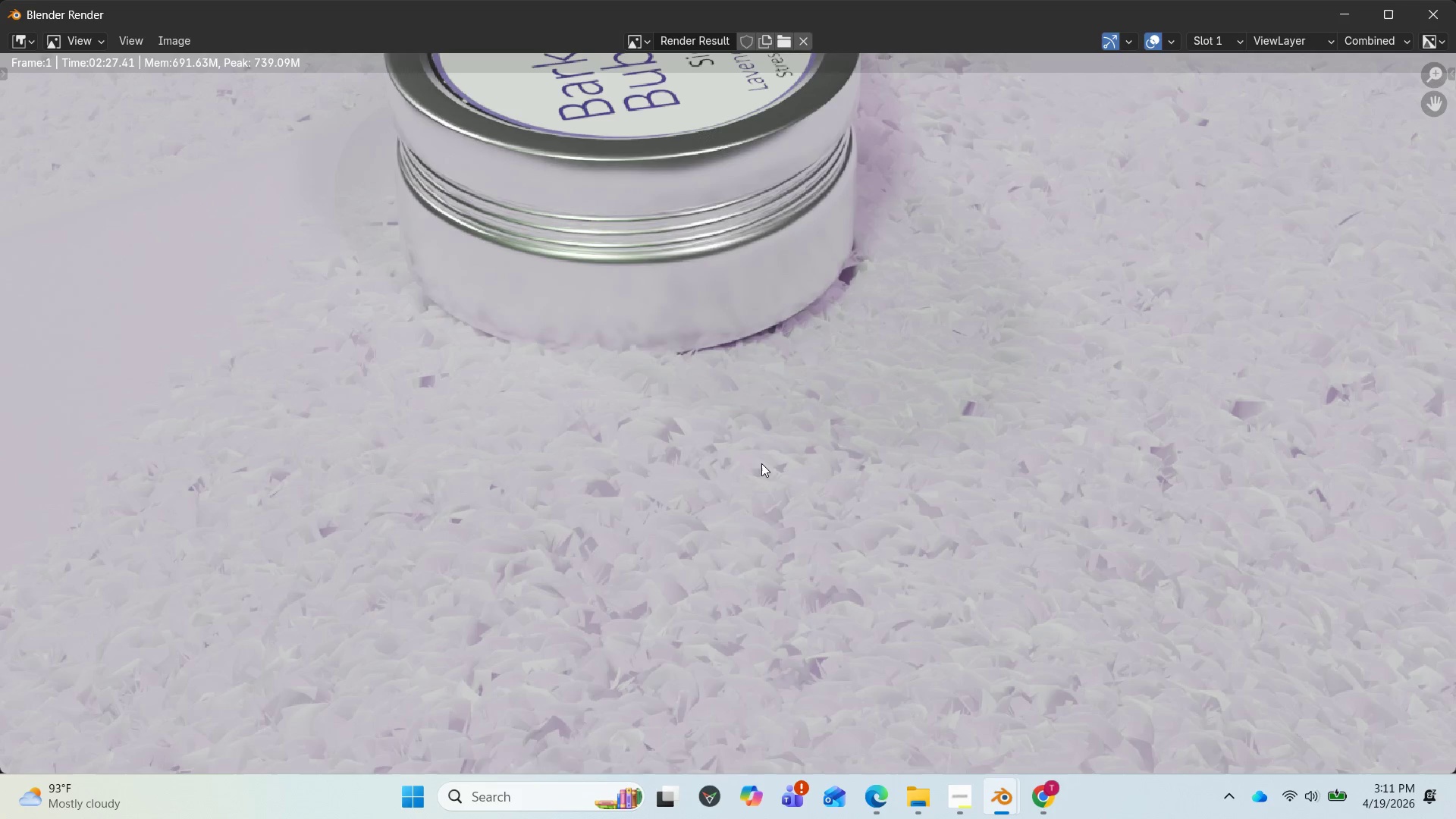 
scroll: coordinate [761, 460], scroll_direction: down, amount: 2.0
 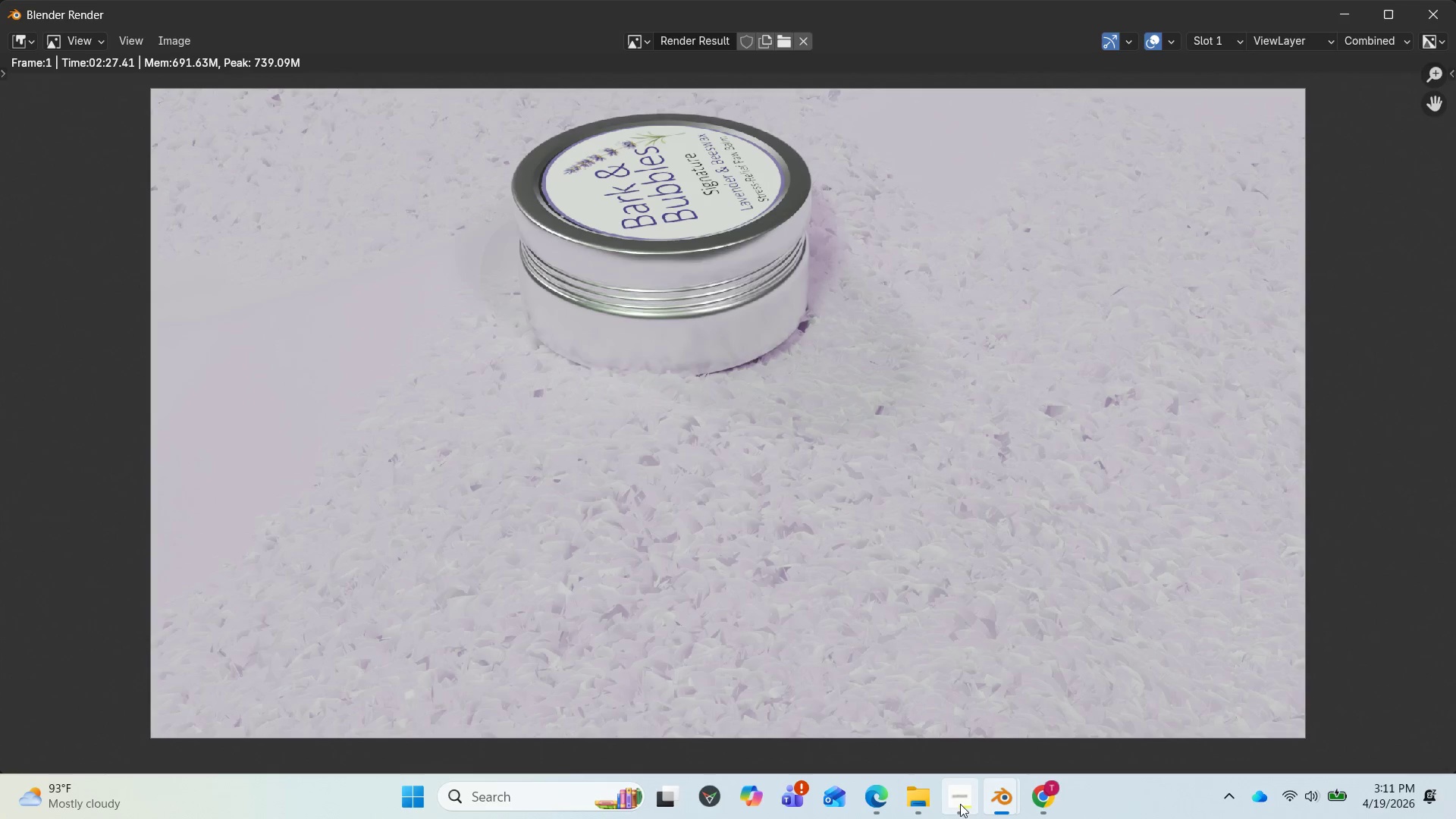 
left_click([890, 789])
 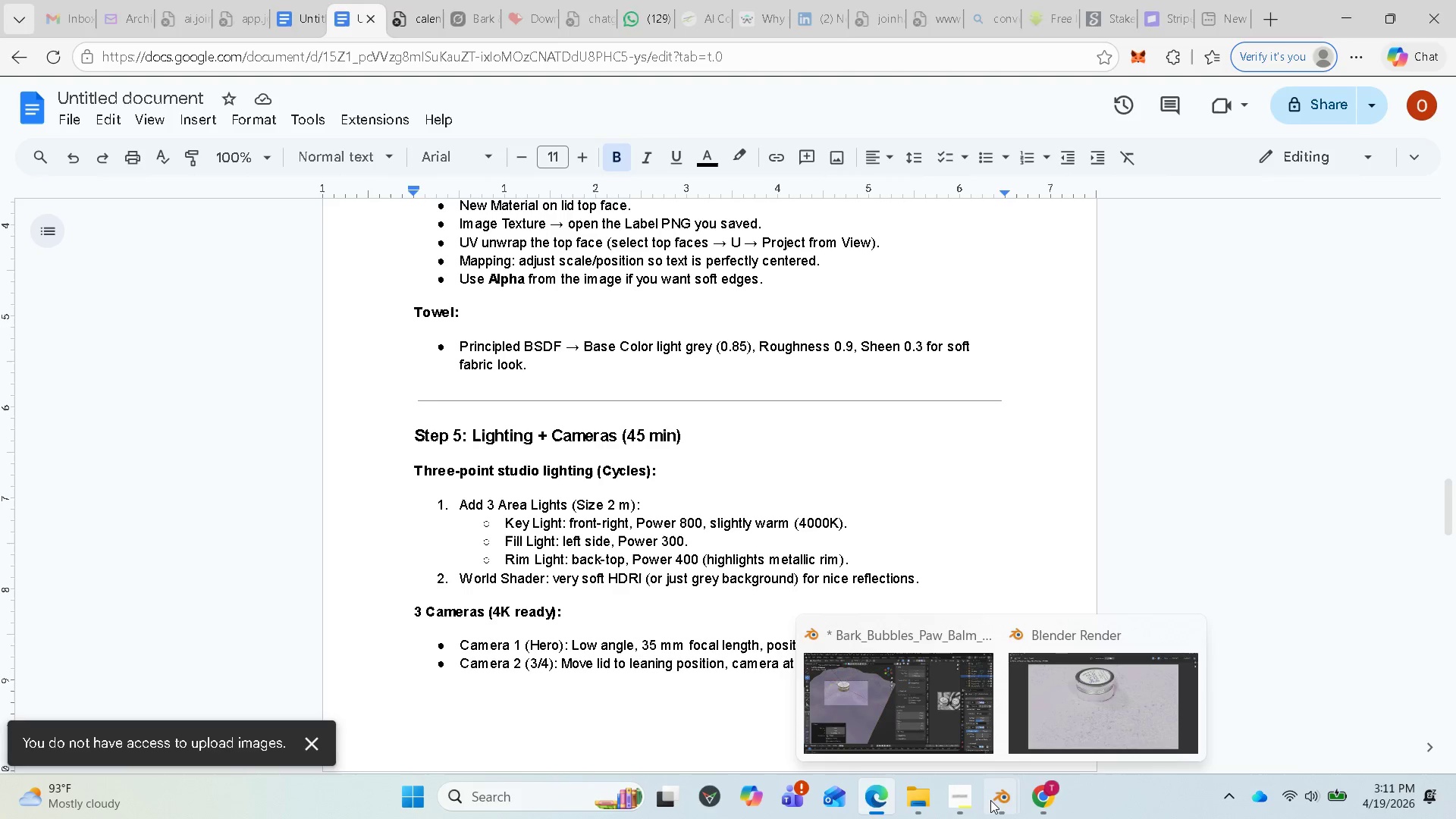 
left_click([909, 720])
 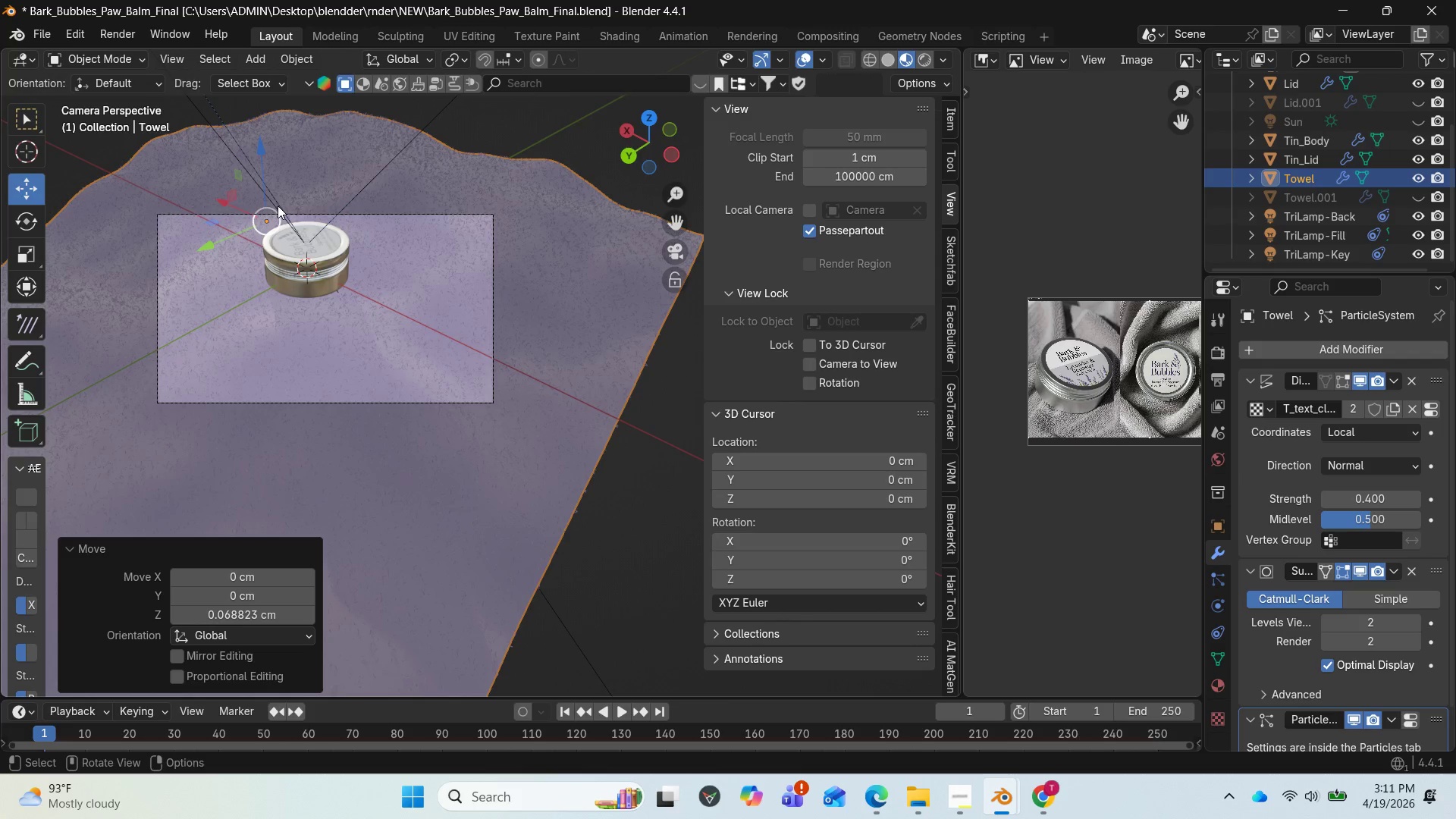 
left_click([264, 196])
 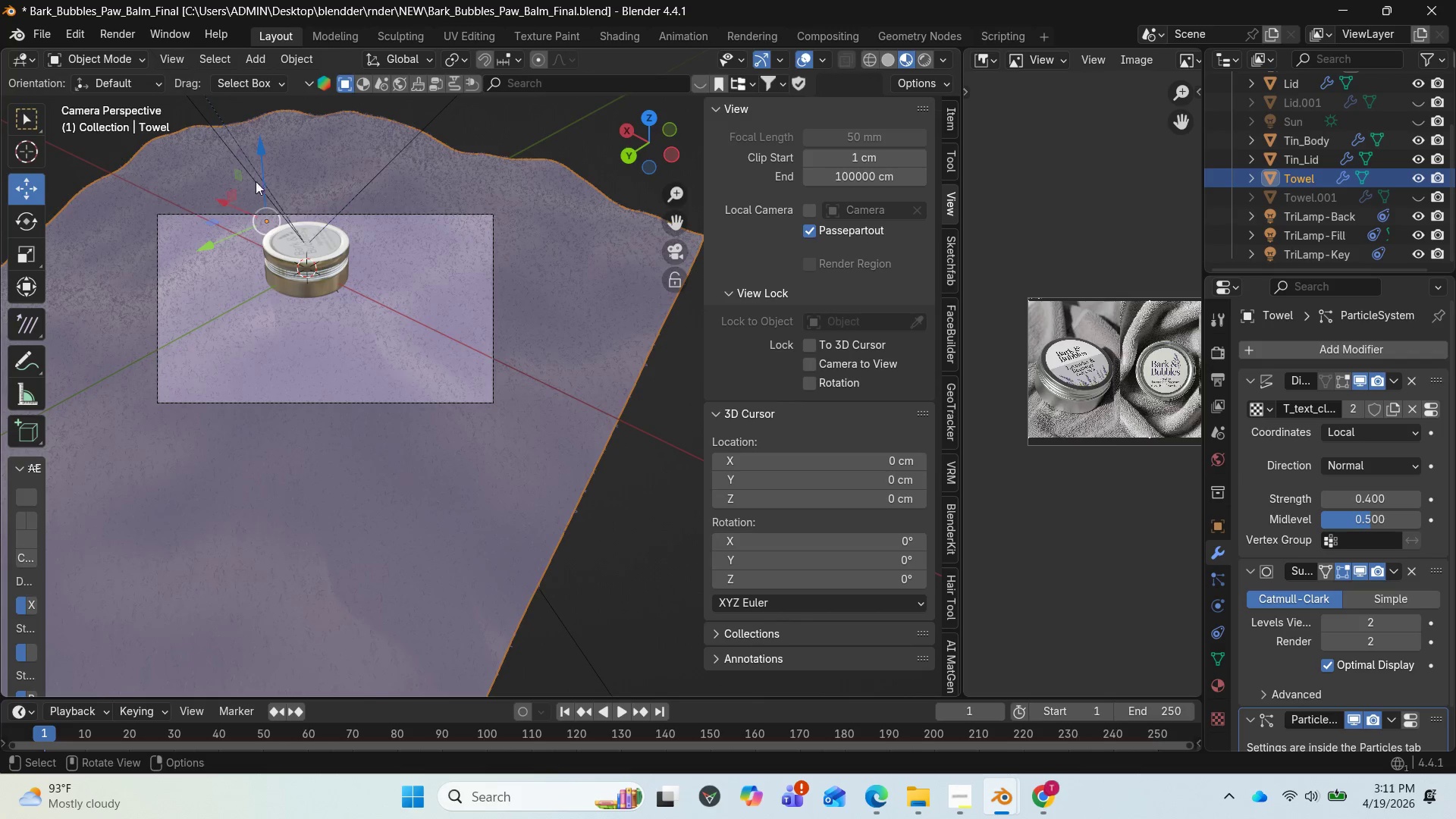 
left_click([246, 172])
 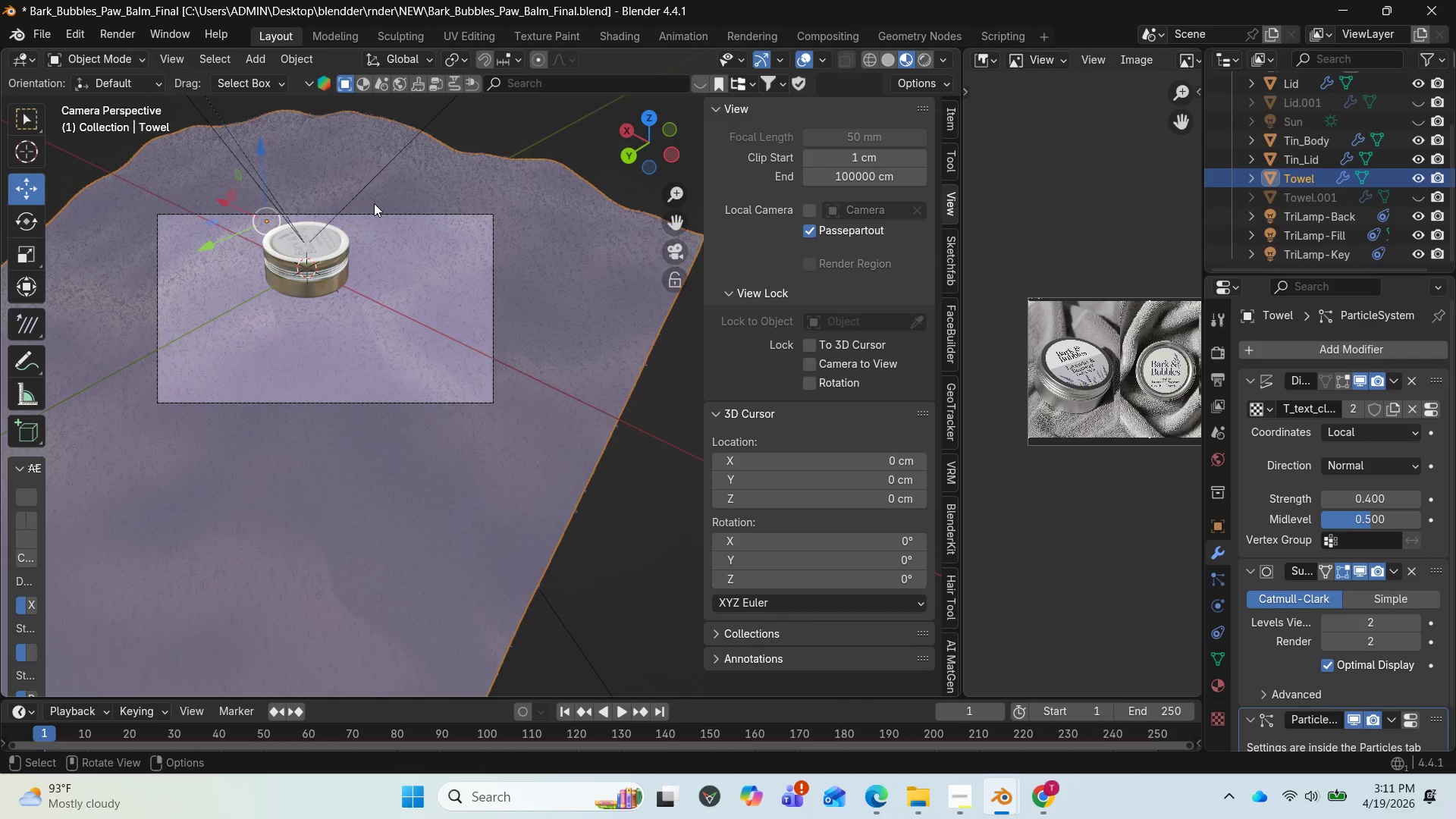 
left_click([378, 190])
 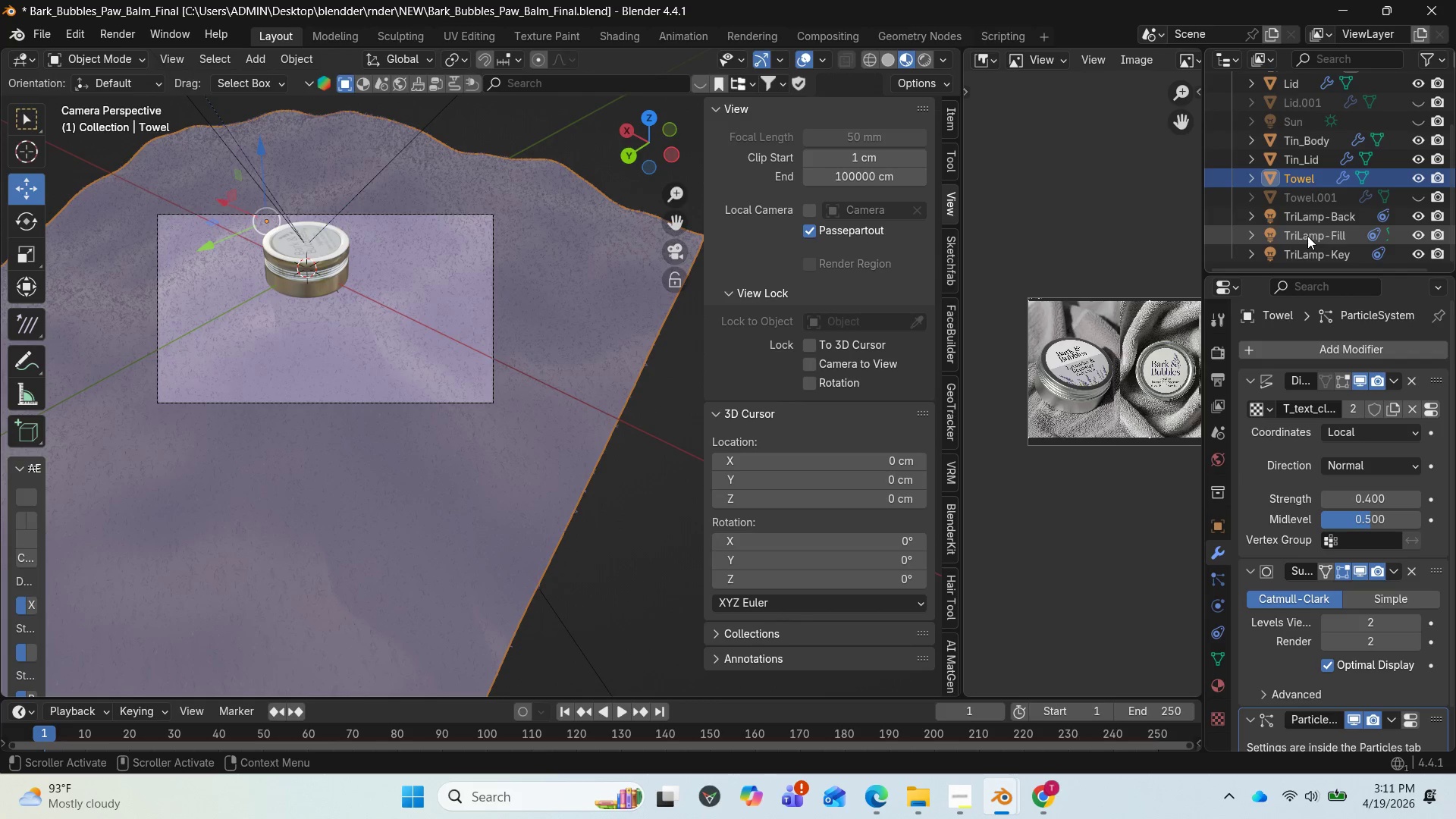 
left_click([1302, 246])
 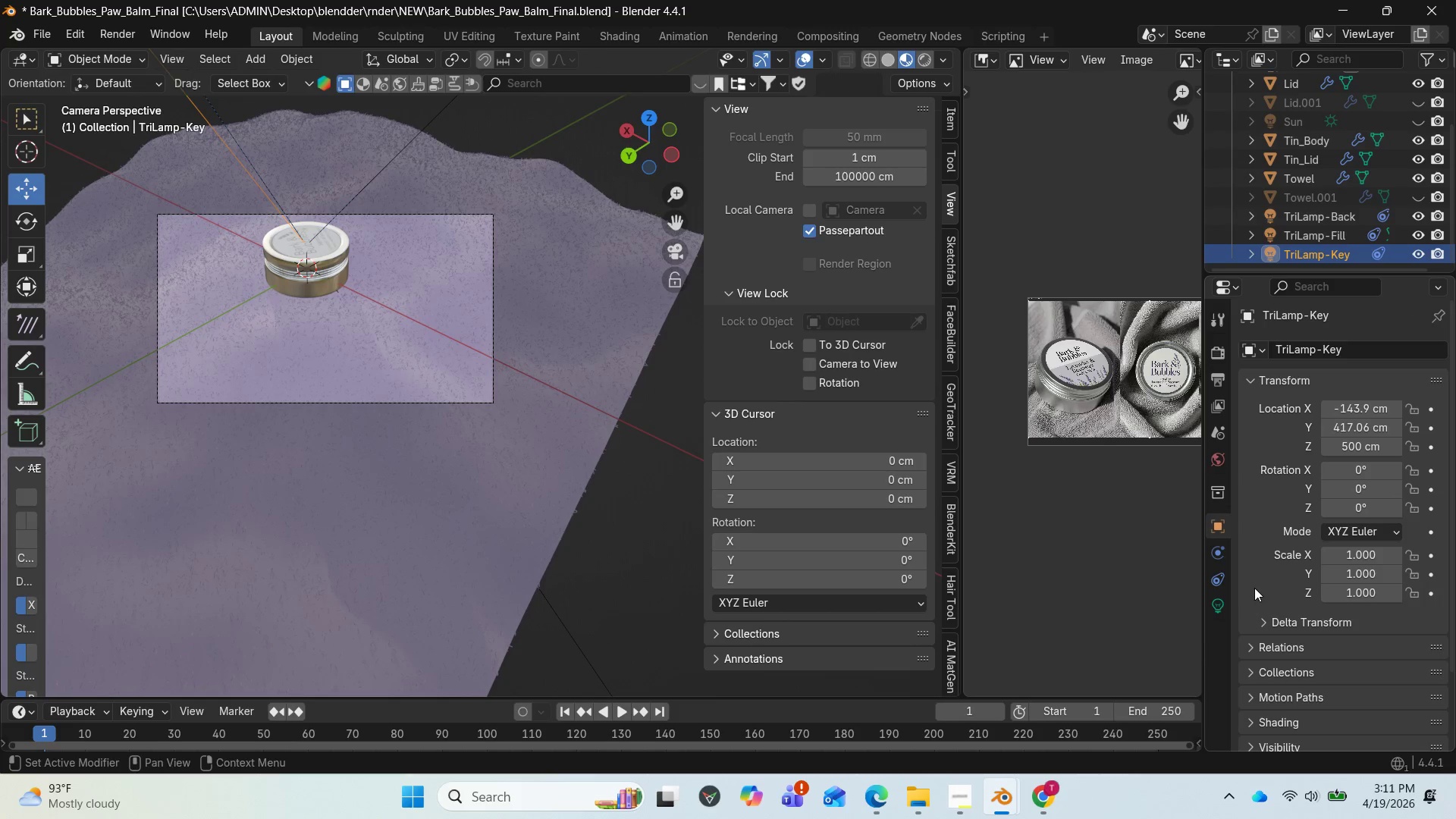 
left_click([1224, 607])
 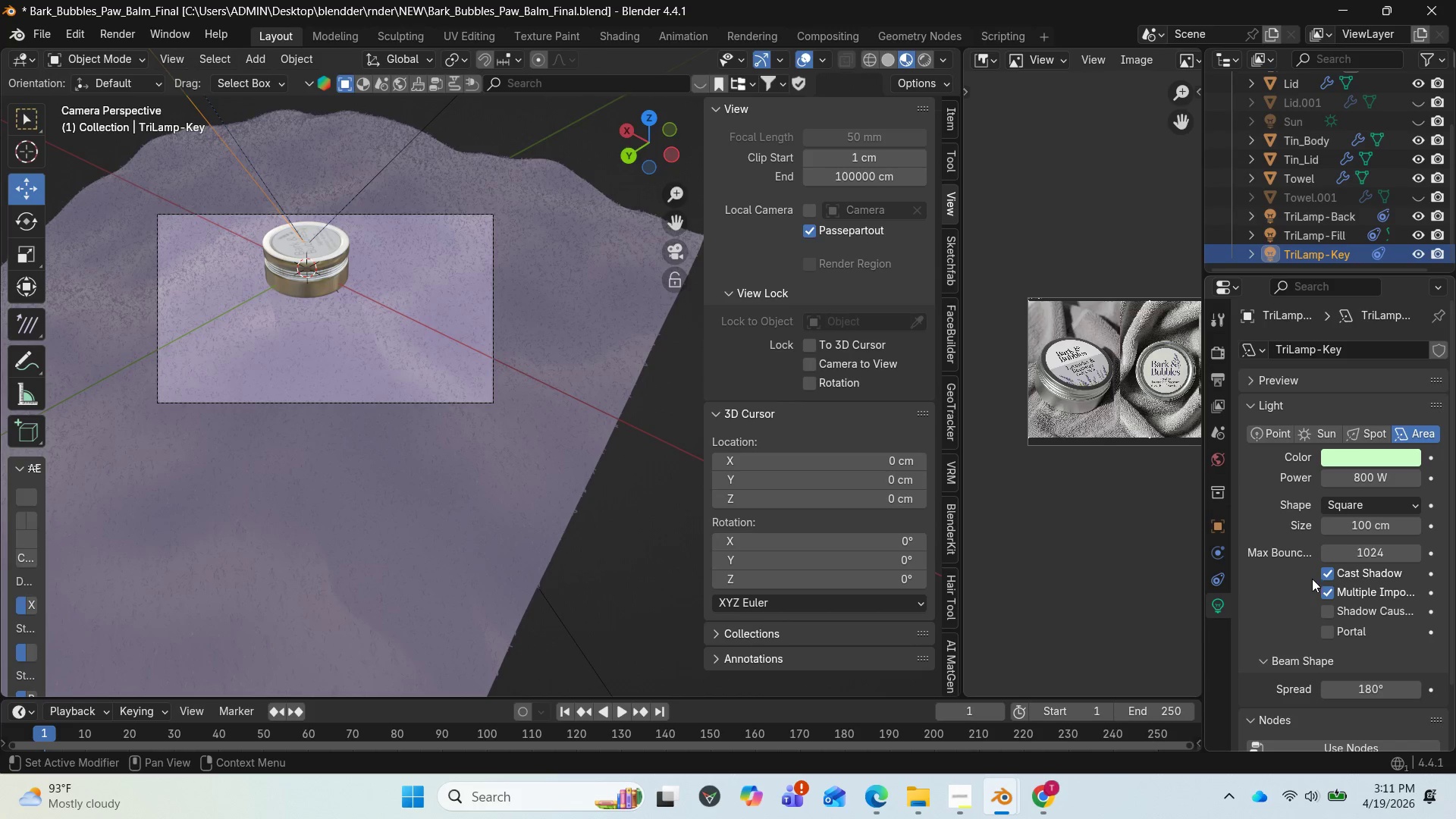 
left_click([1373, 474])
 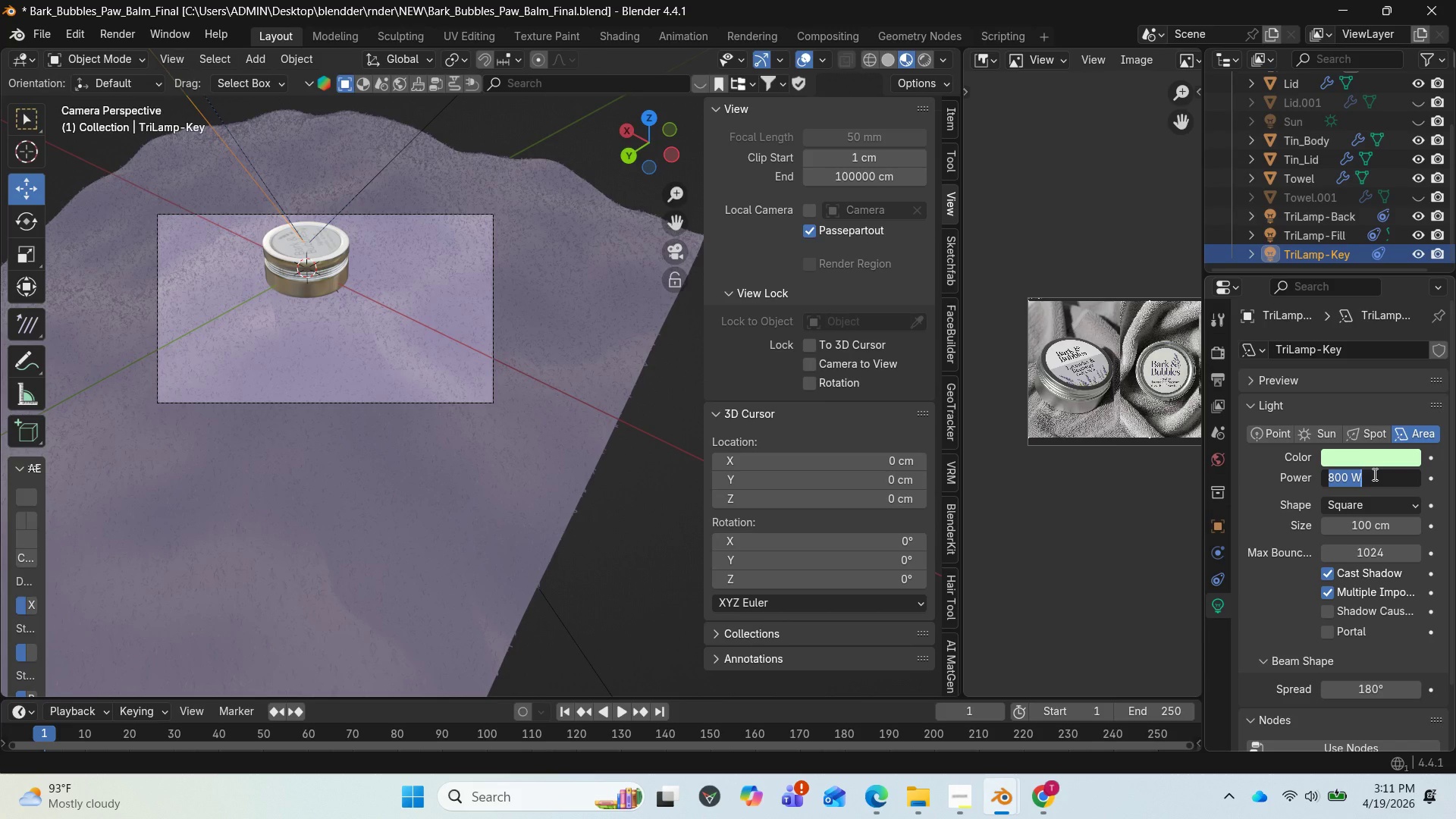 
type(500)
 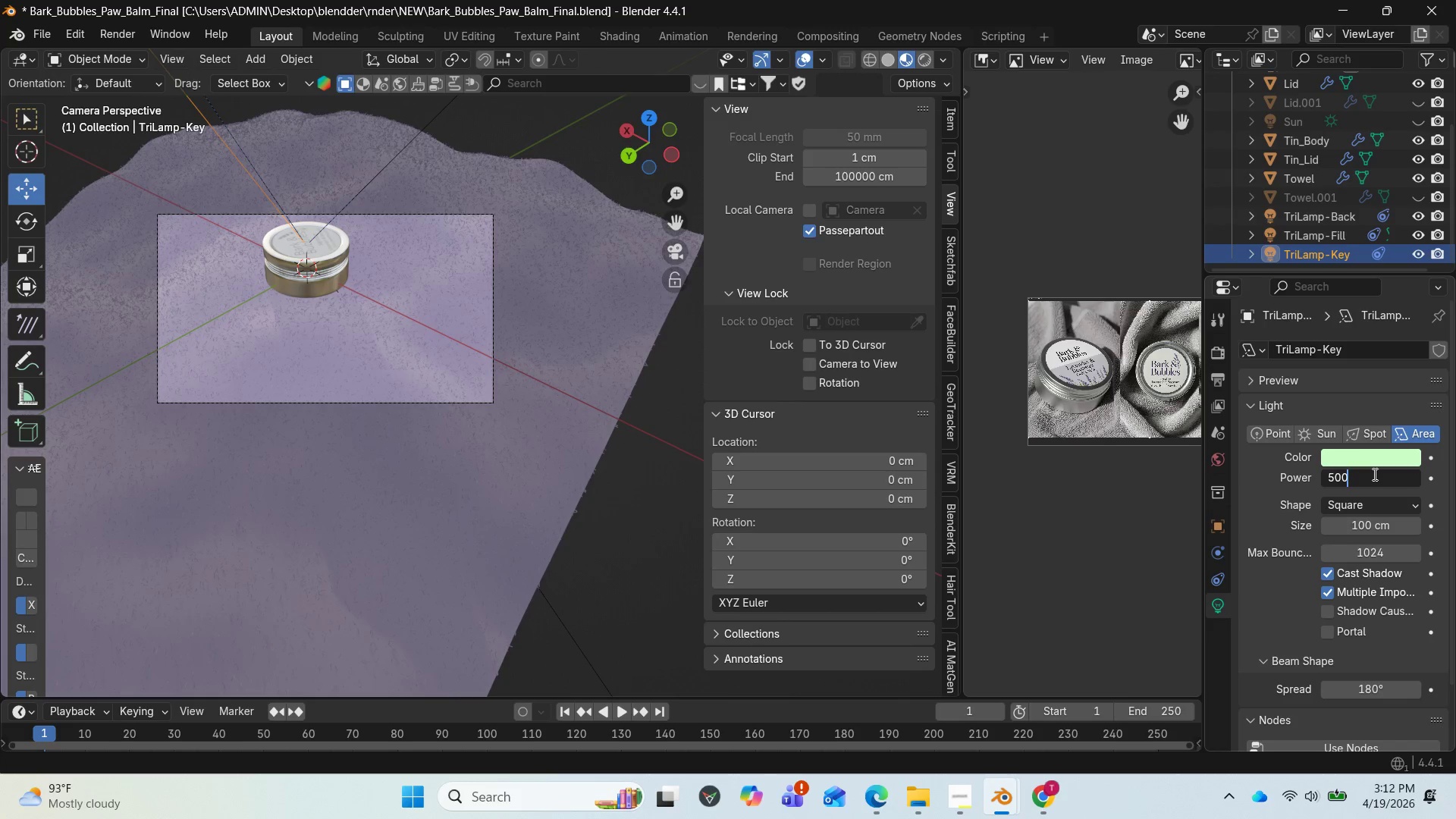 
key(Enter)
 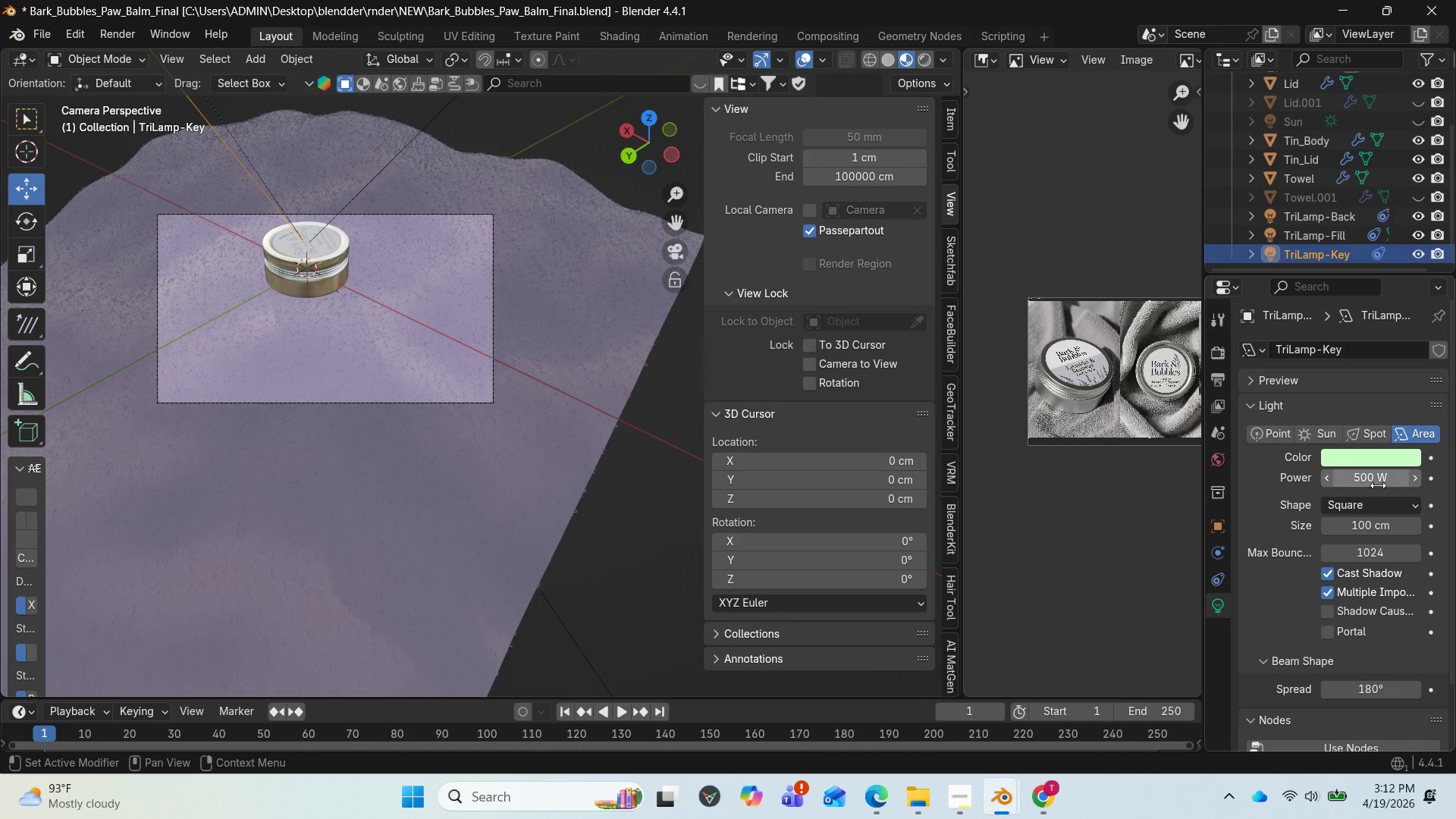 
left_click([1388, 479])
 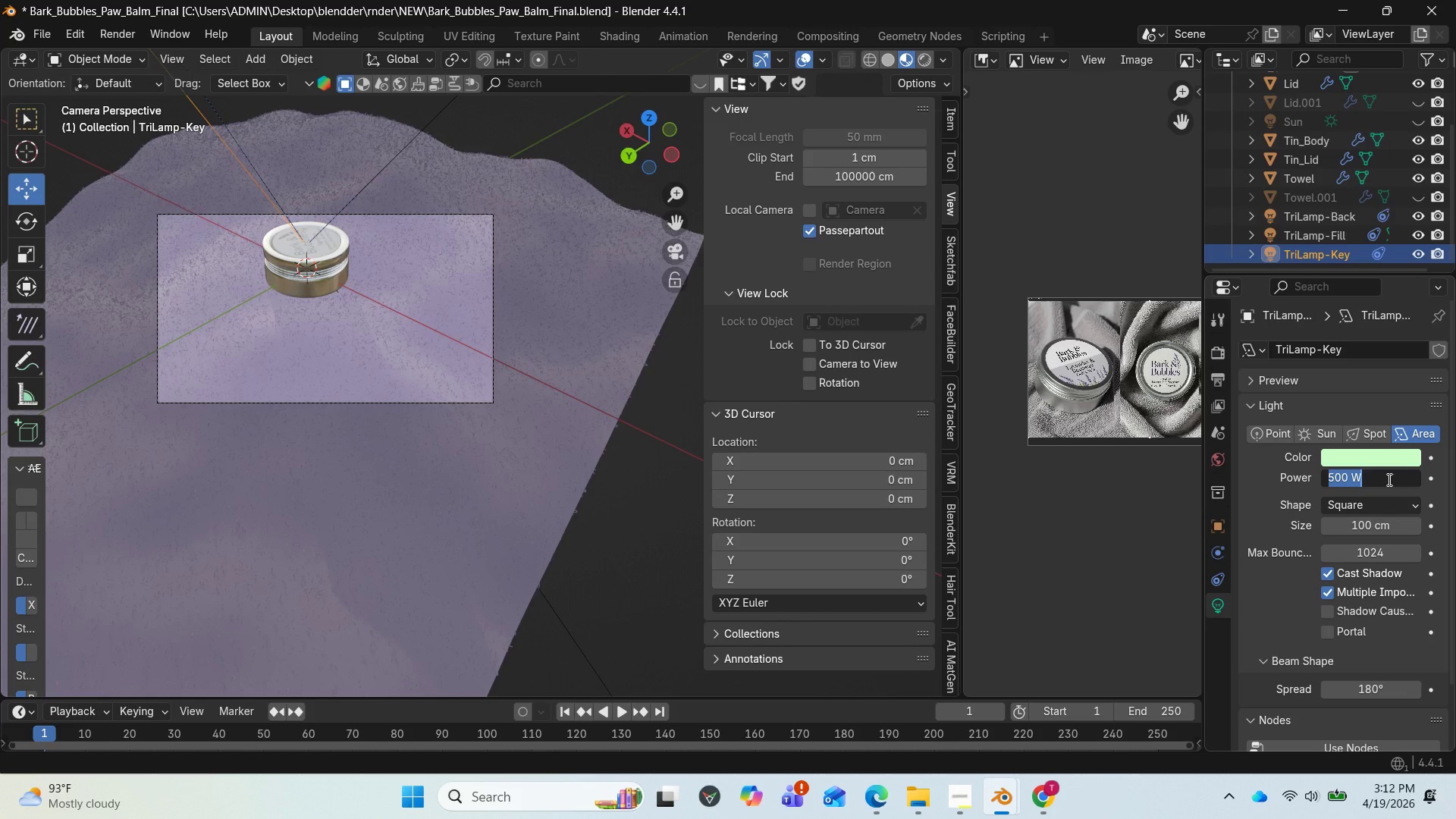 
type(300)
 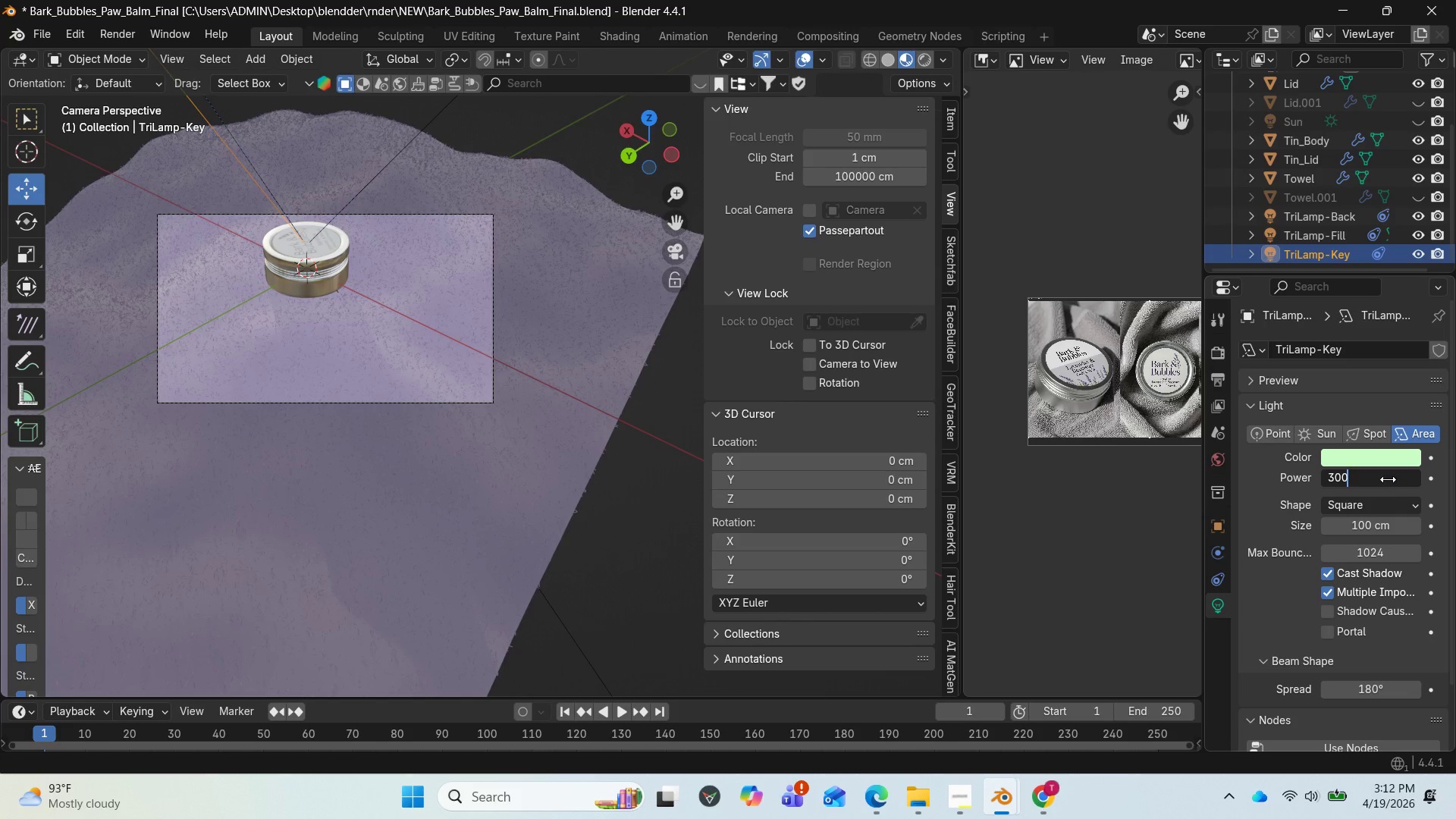 
key(Enter)
 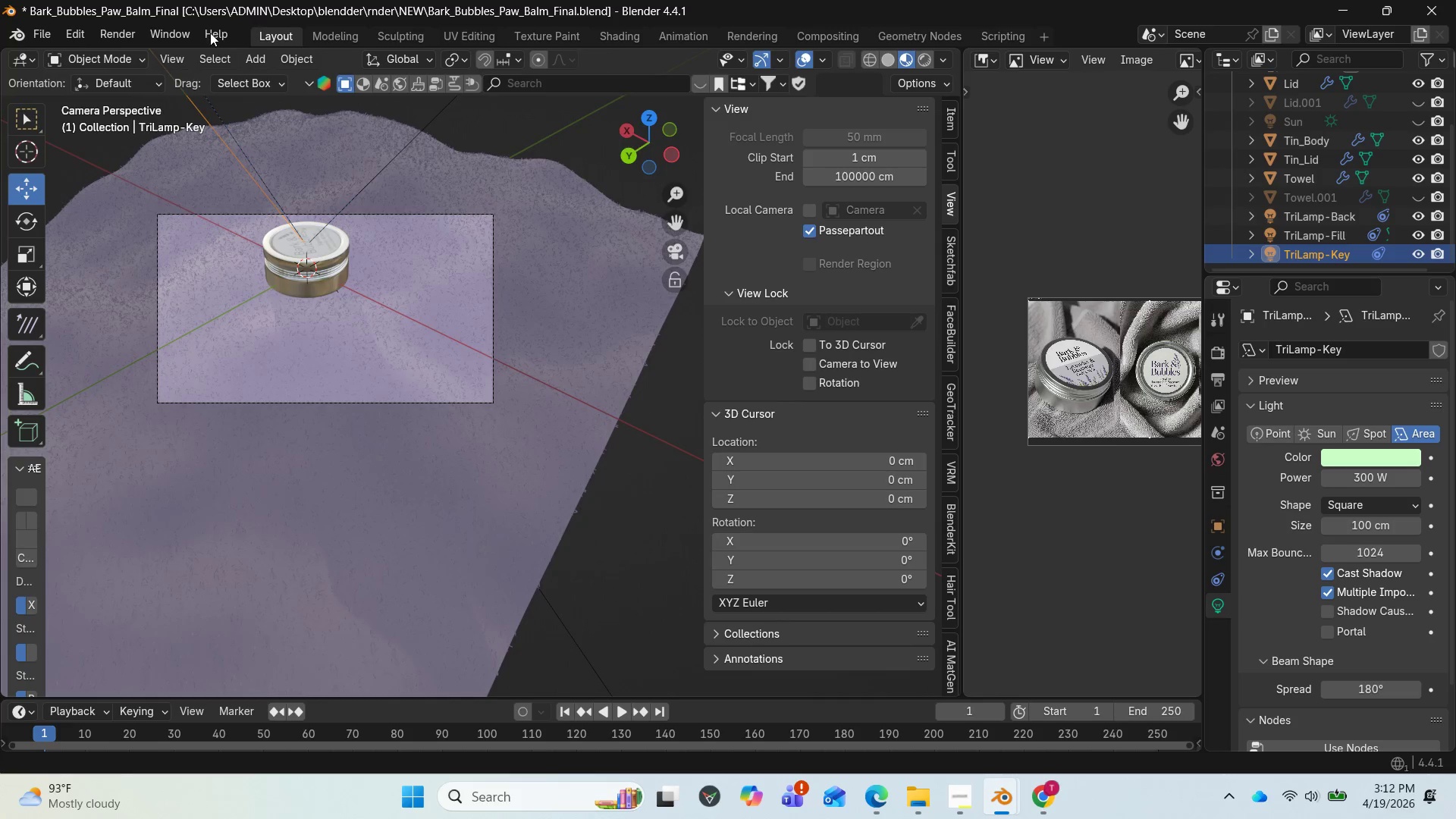 
wait(6.81)
 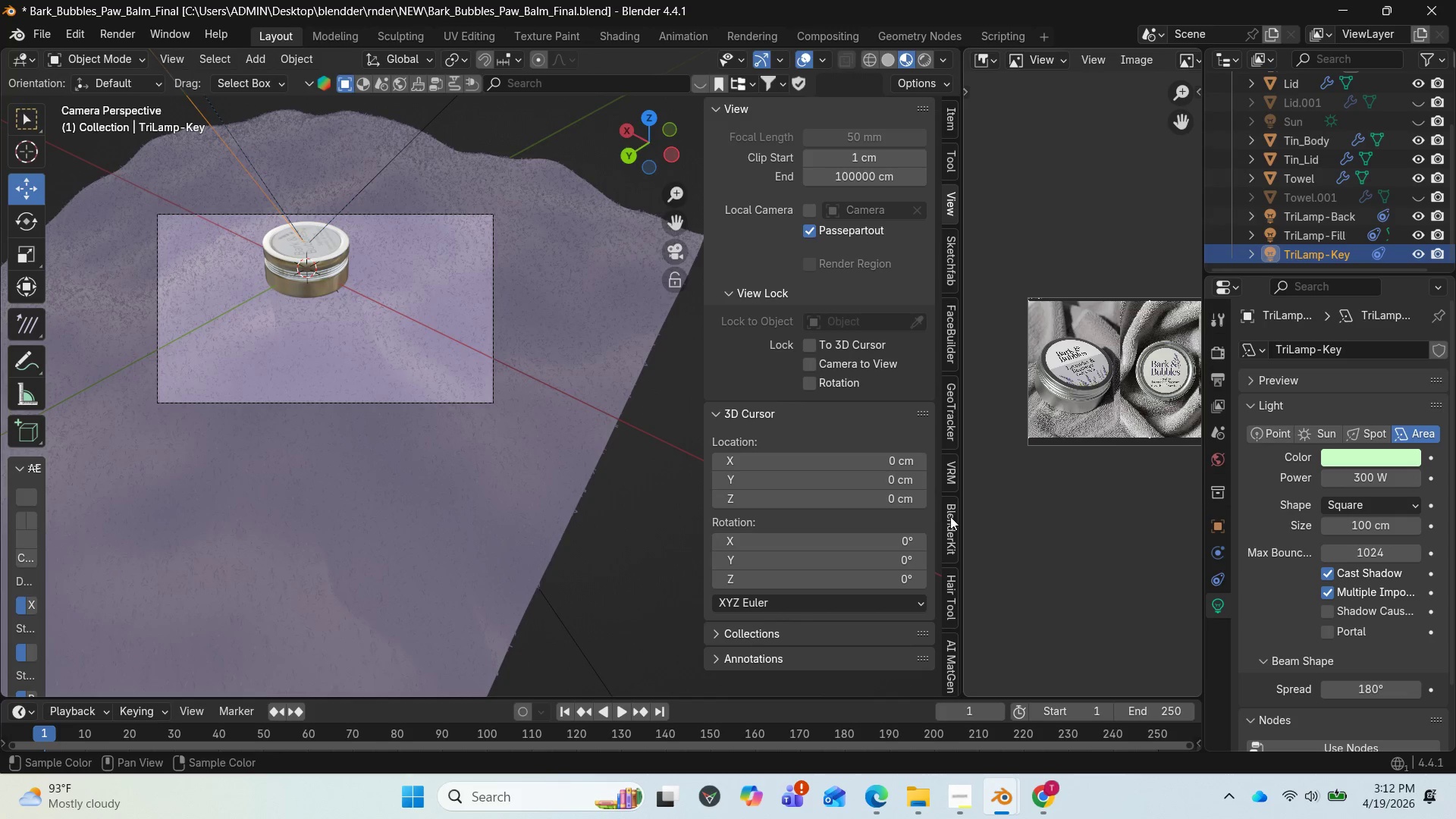 
left_click([130, 34])
 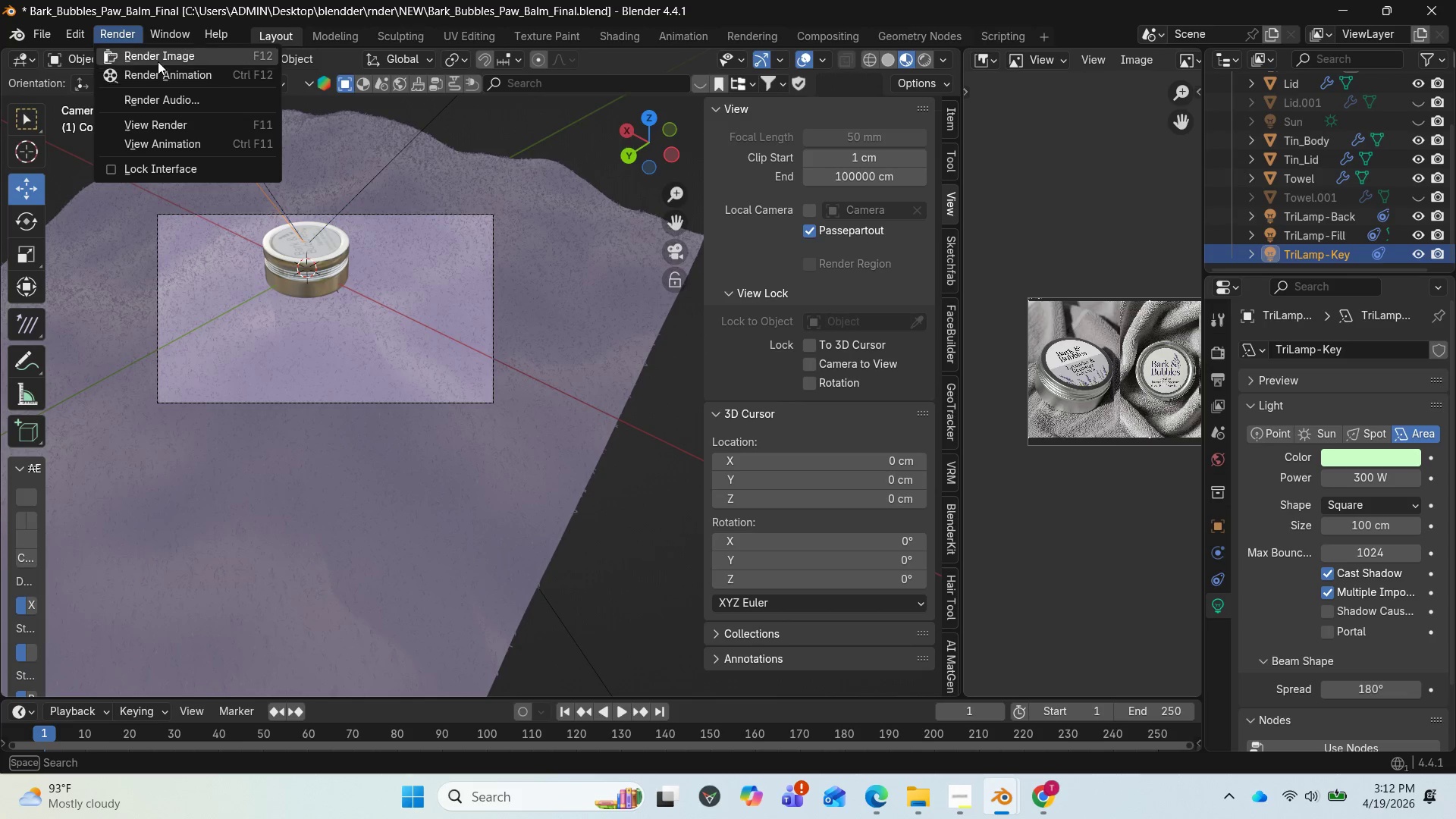 
left_click([158, 60])
 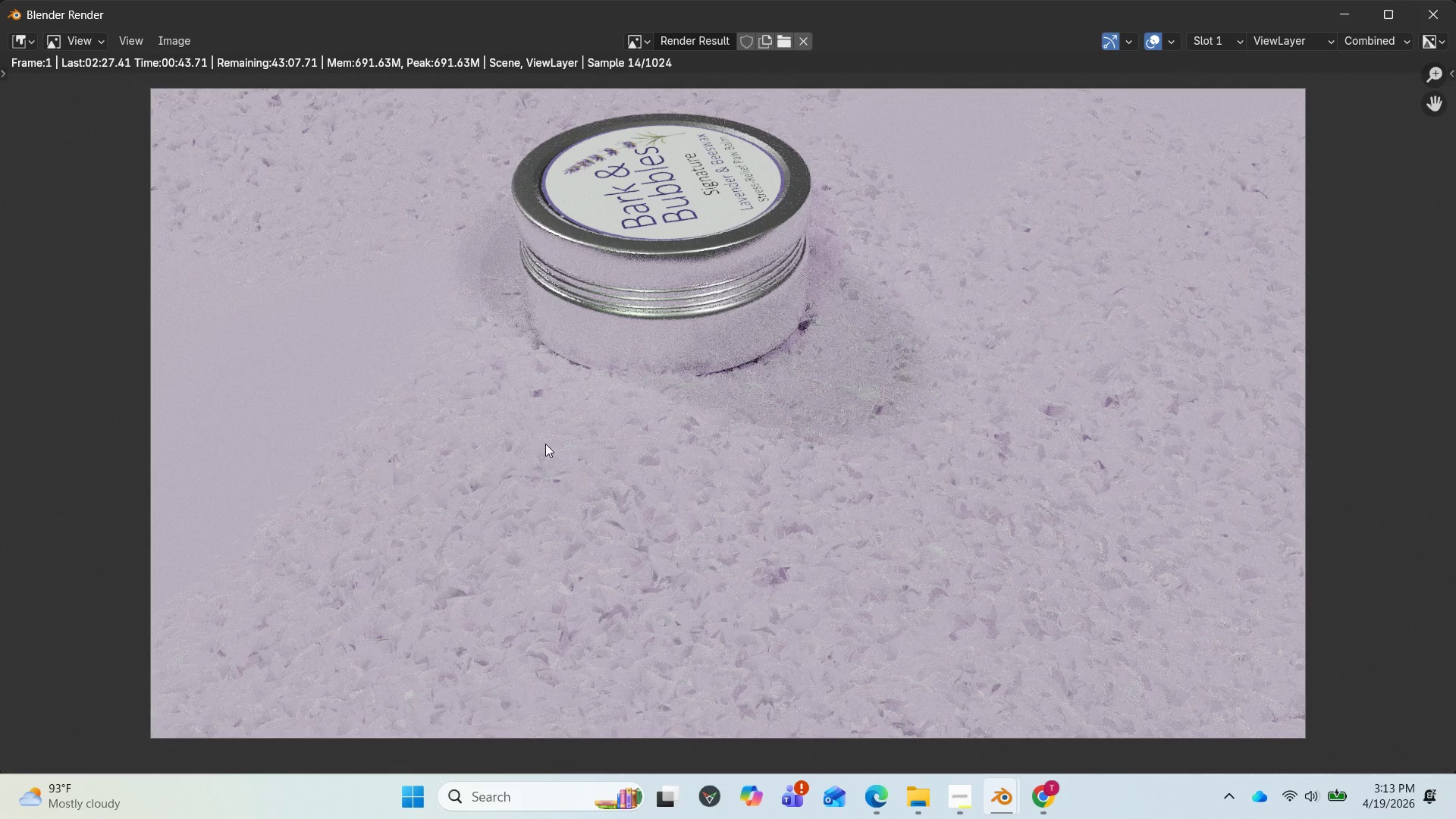 
wait(51.53)
 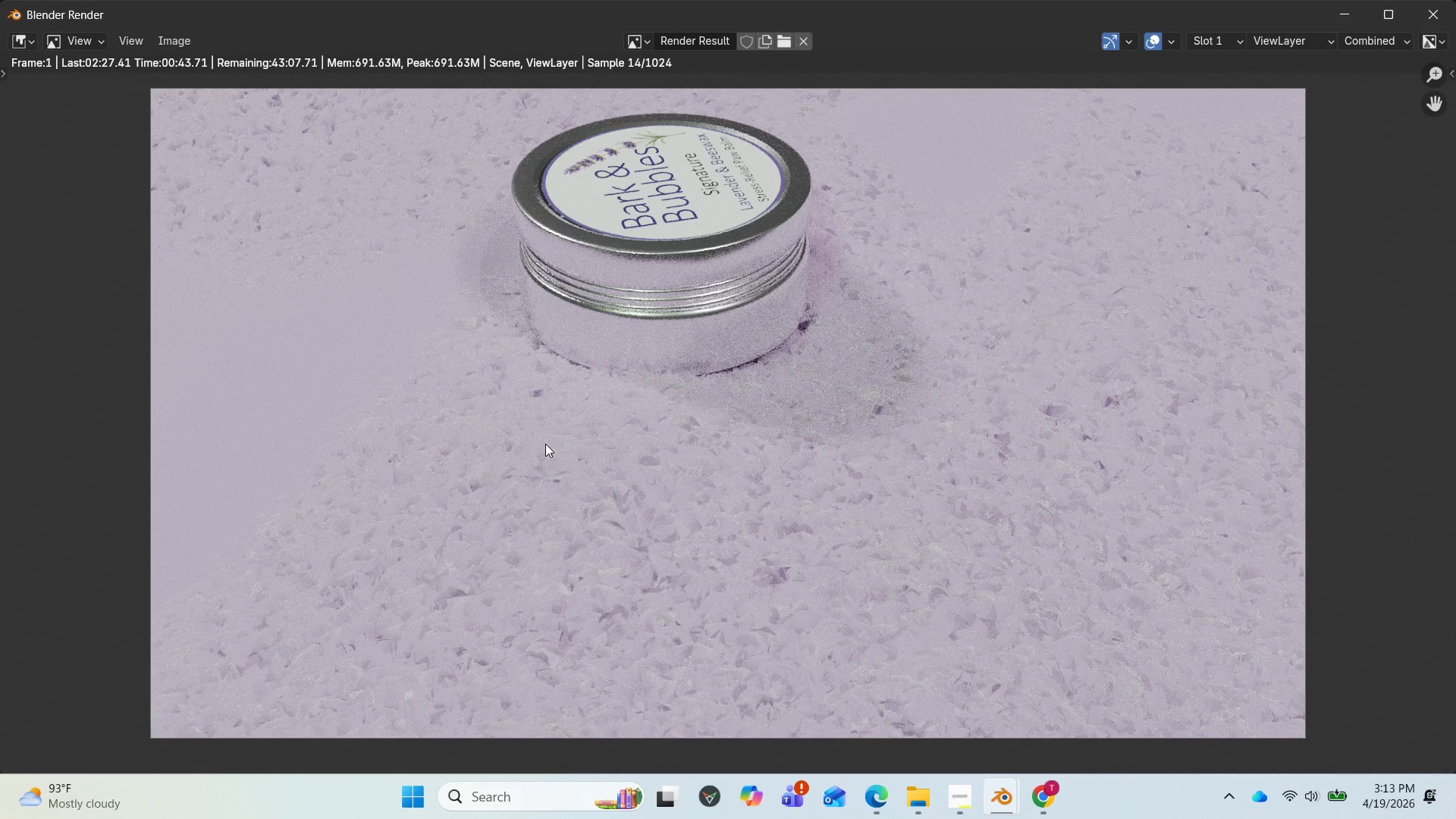 
scroll: coordinate [535, 467], scroll_direction: up, amount: 2.0
 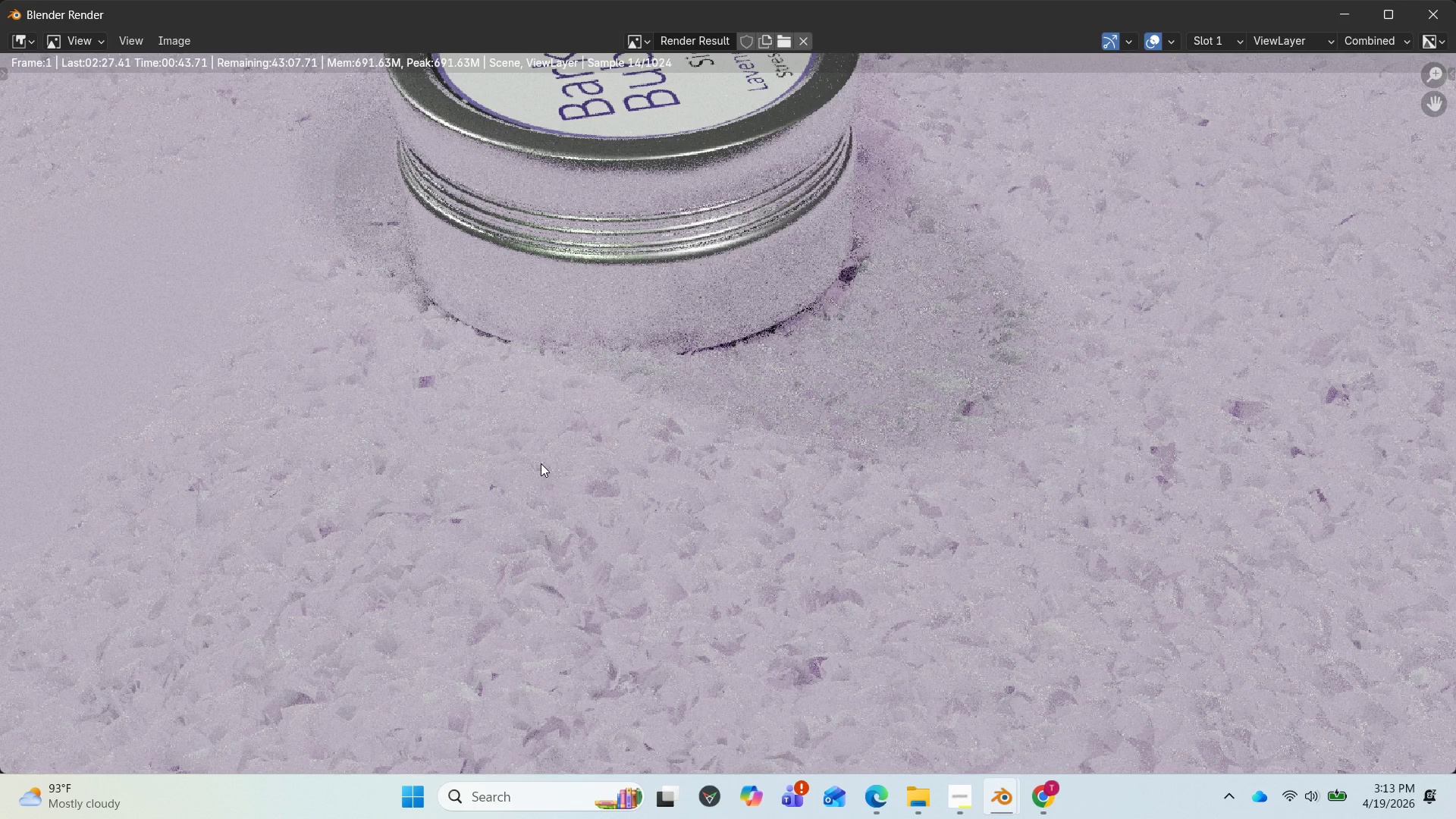 
scroll: coordinate [541, 463], scroll_direction: down, amount: 2.0
 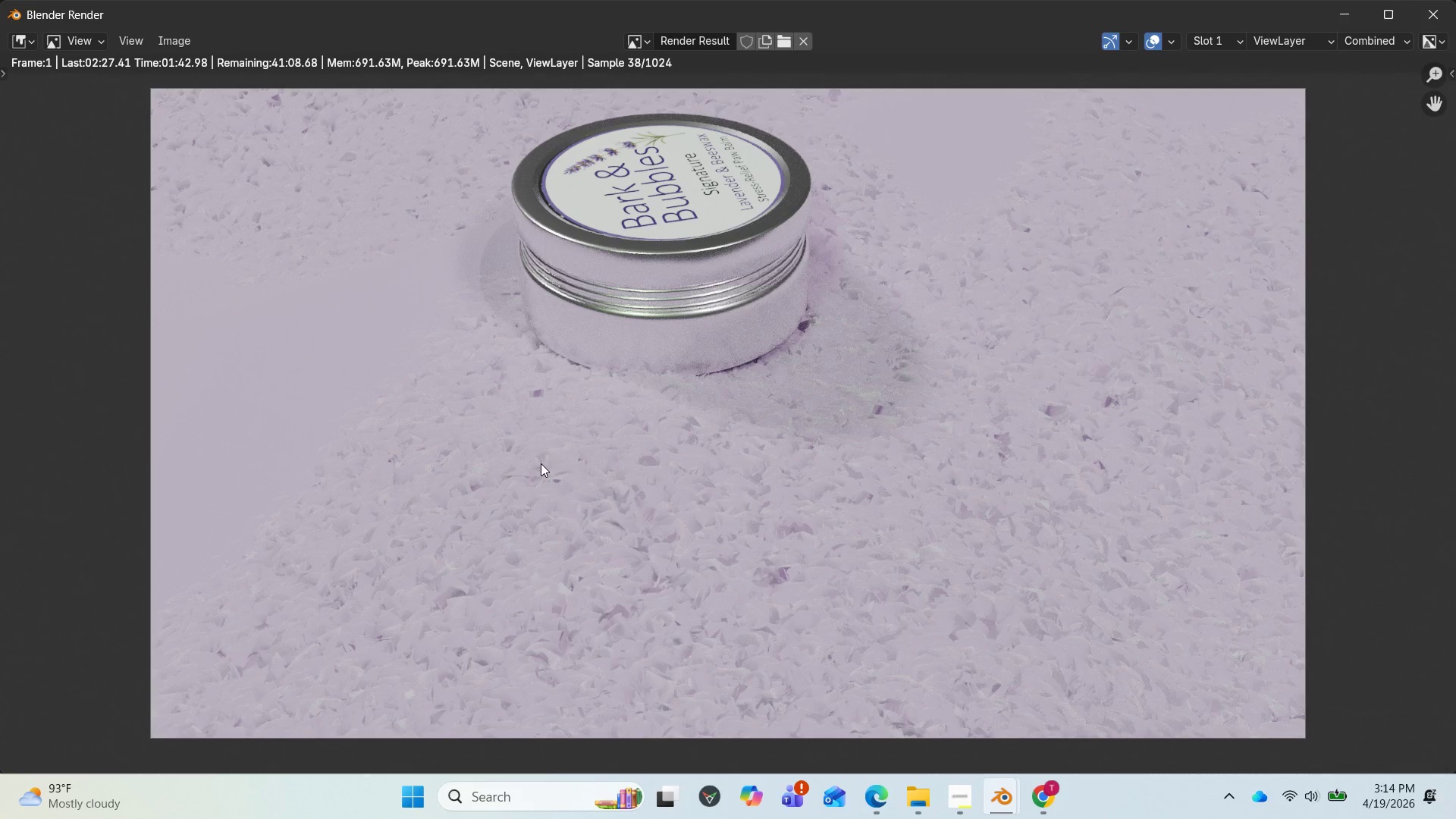 
wait(57.36)
 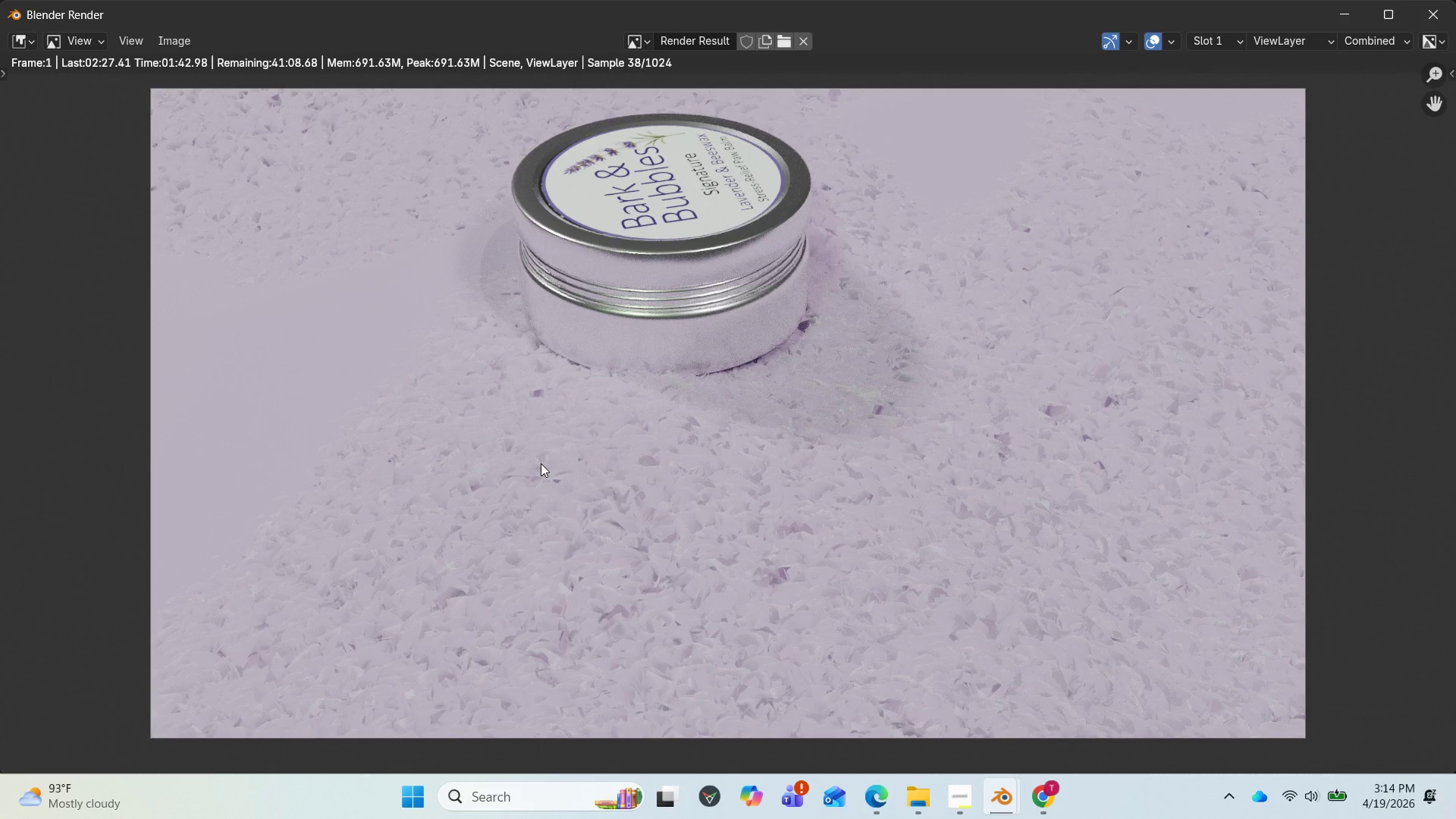 
scroll: coordinate [520, 508], scroll_direction: down, amount: 2.0
 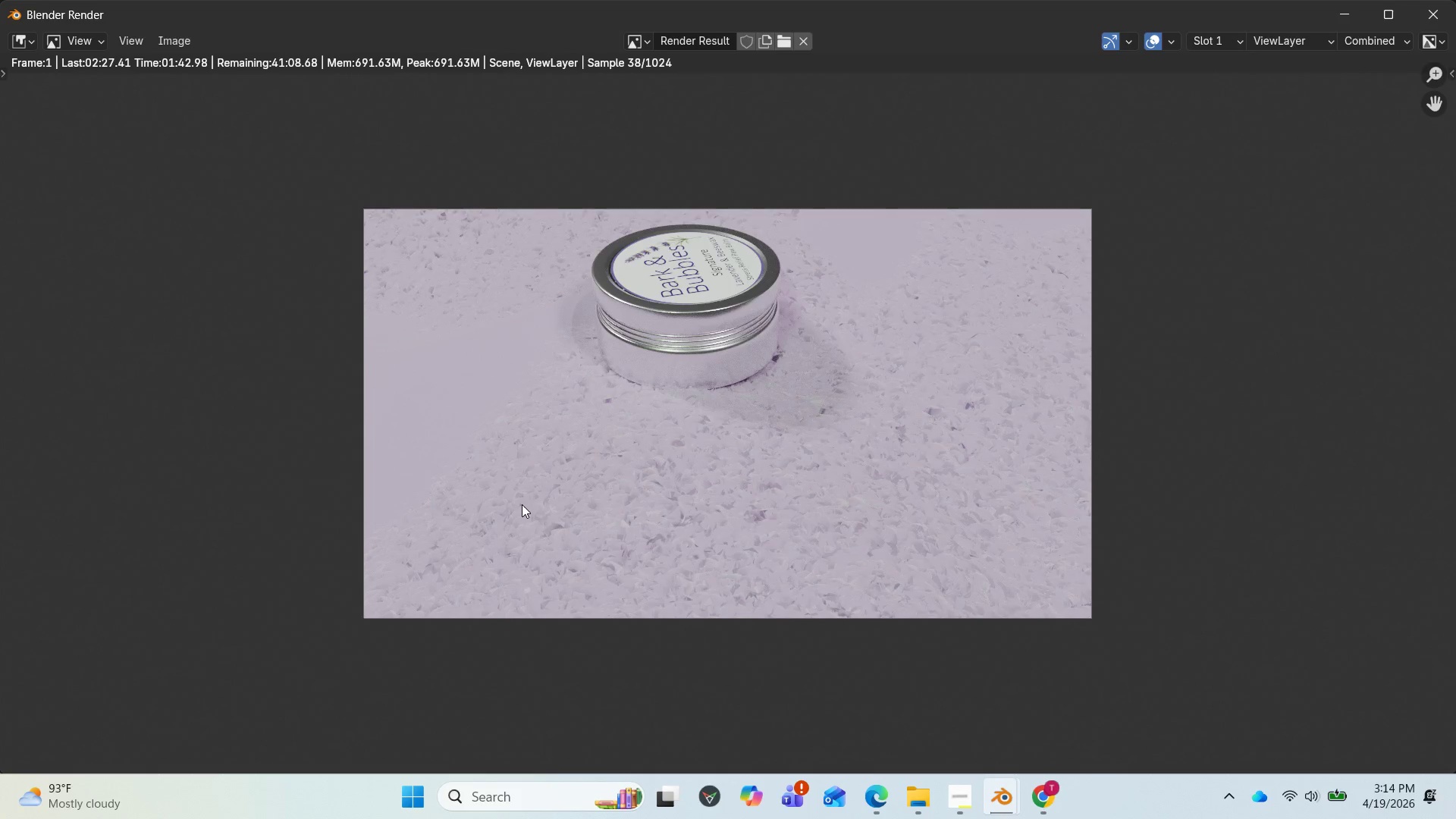 
scroll: coordinate [525, 501], scroll_direction: up, amount: 3.0
 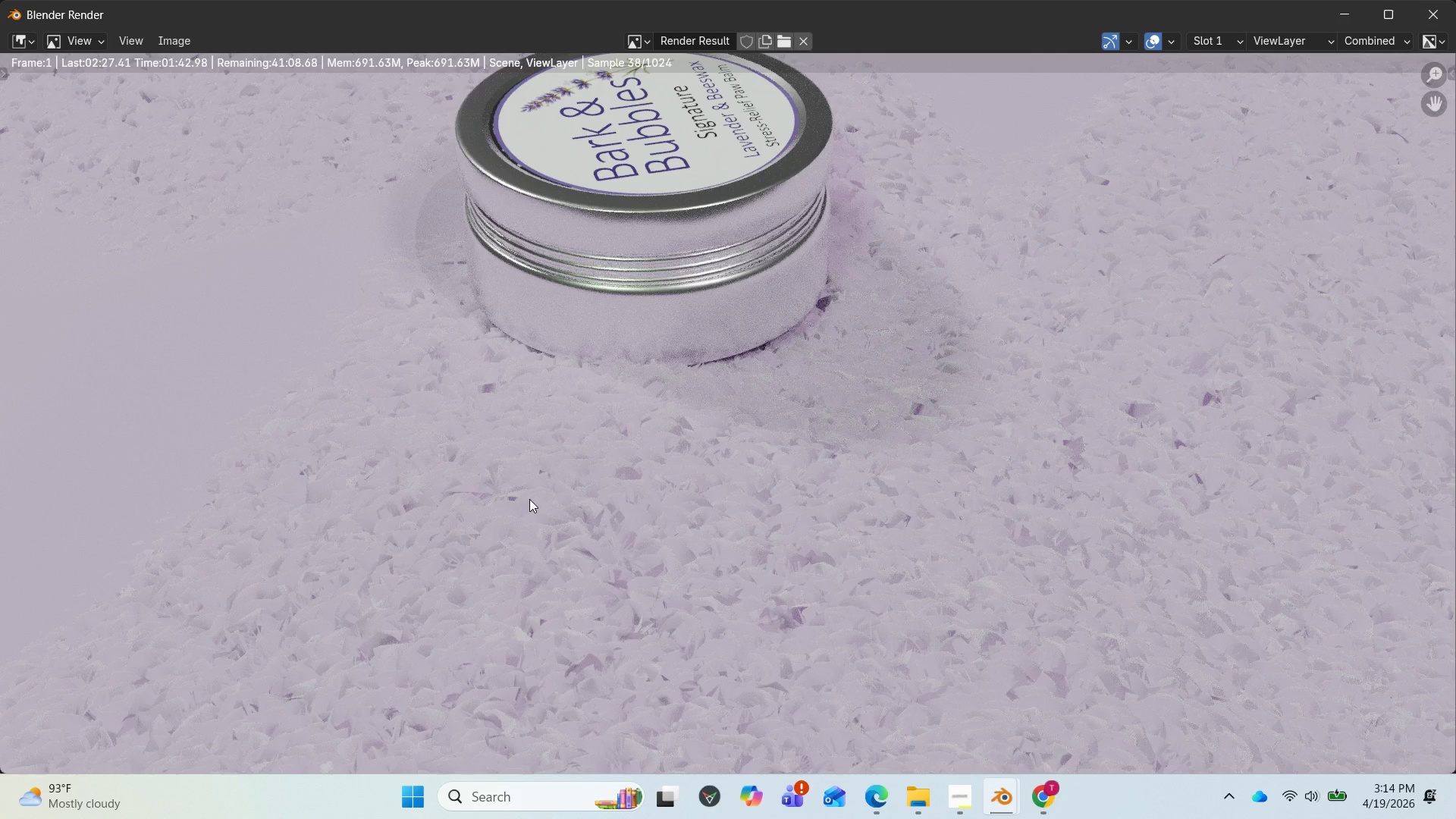 
scroll: coordinate [529, 498], scroll_direction: down, amount: 4.0
 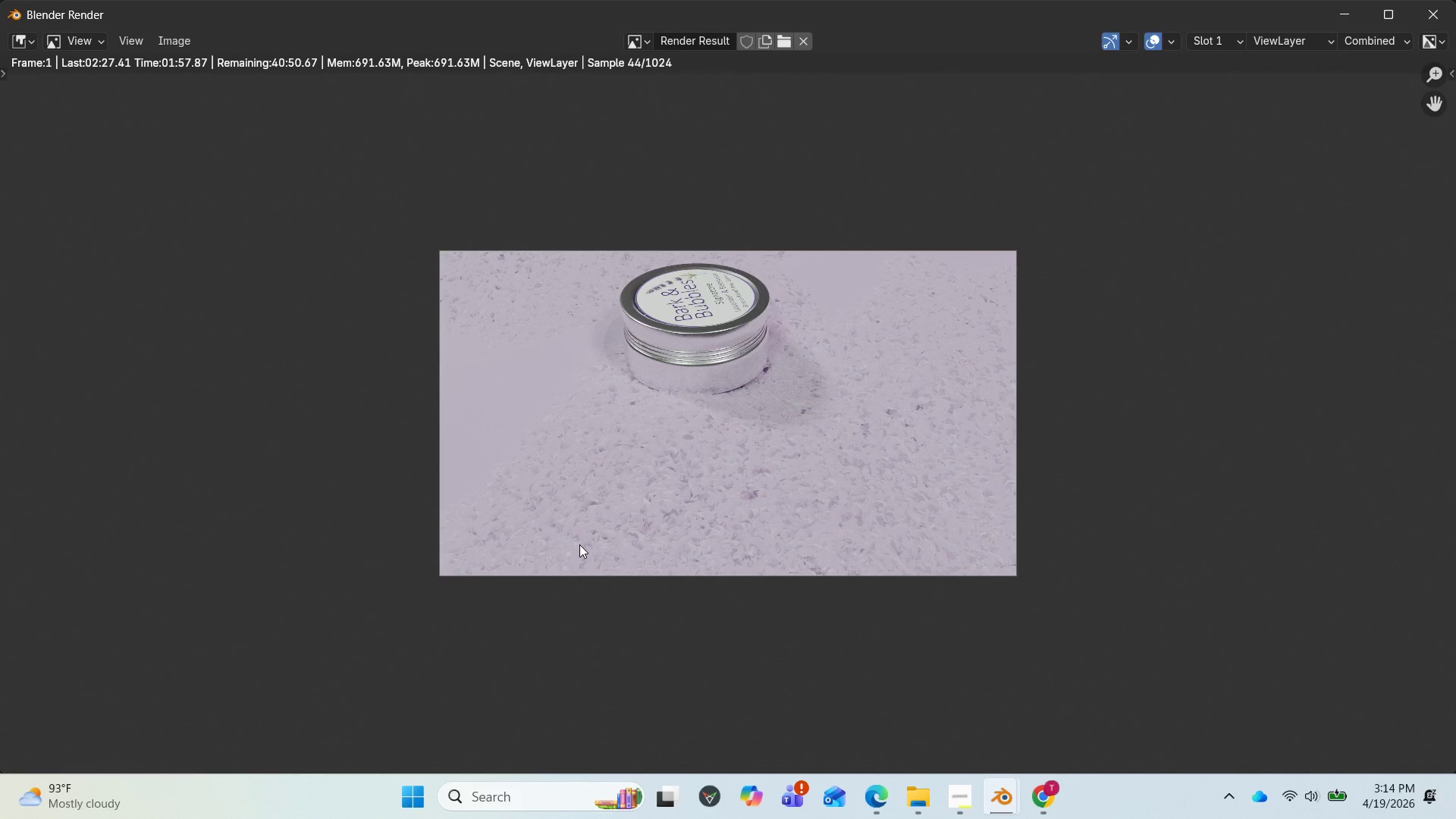 
wait(7.04)
 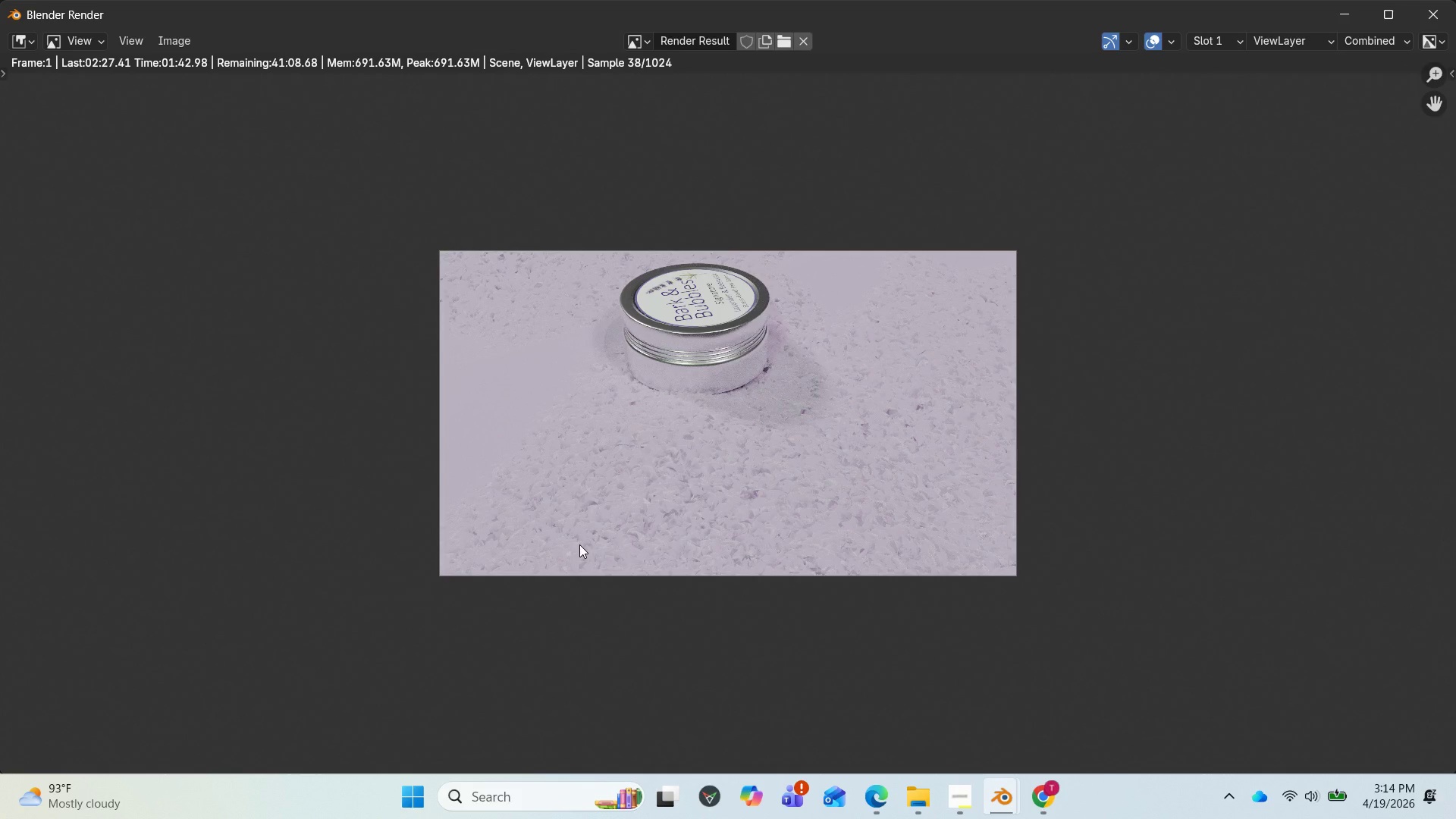 
scroll: coordinate [581, 543], scroll_direction: up, amount: 3.0
 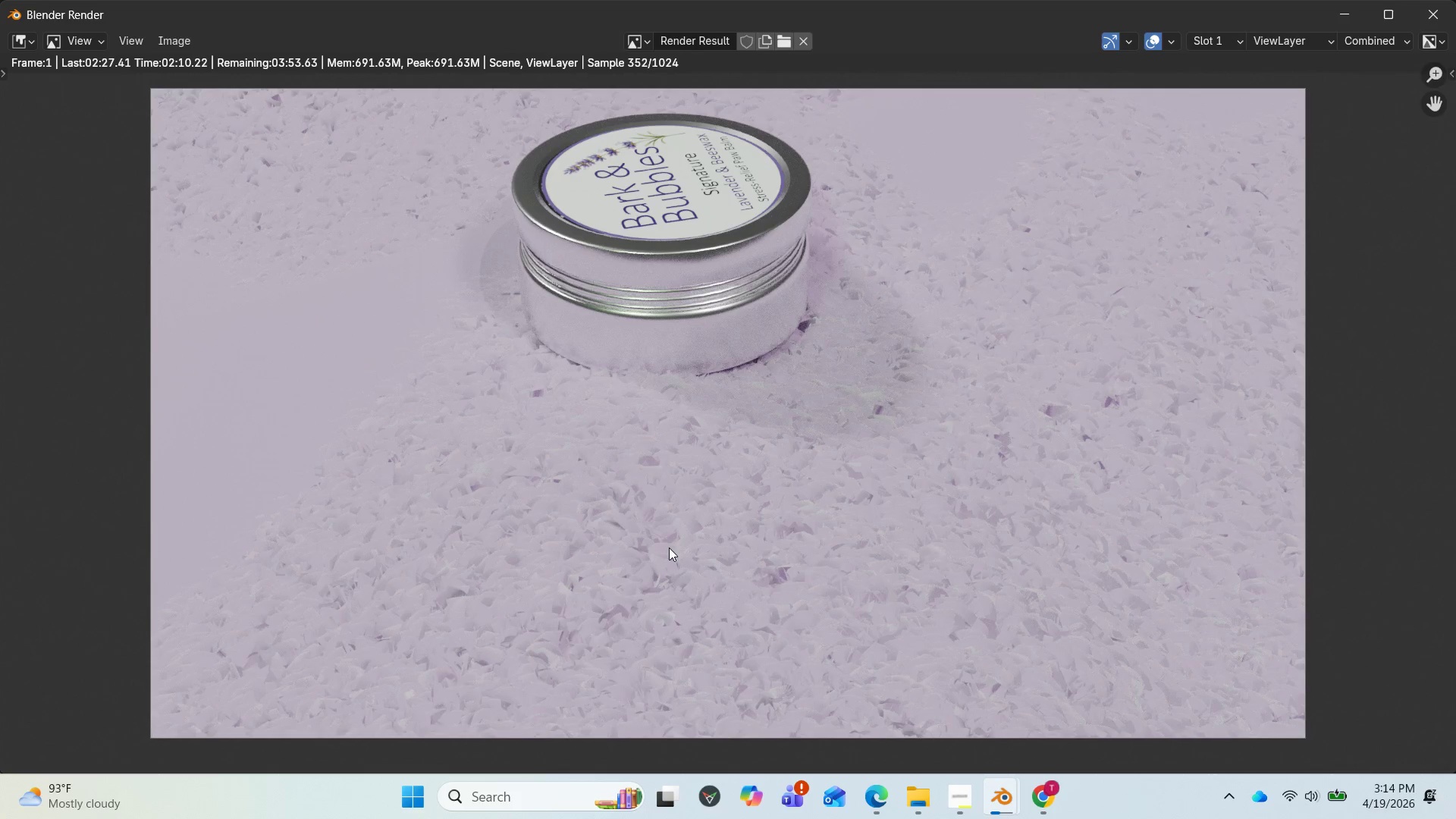 
wait(12.28)
 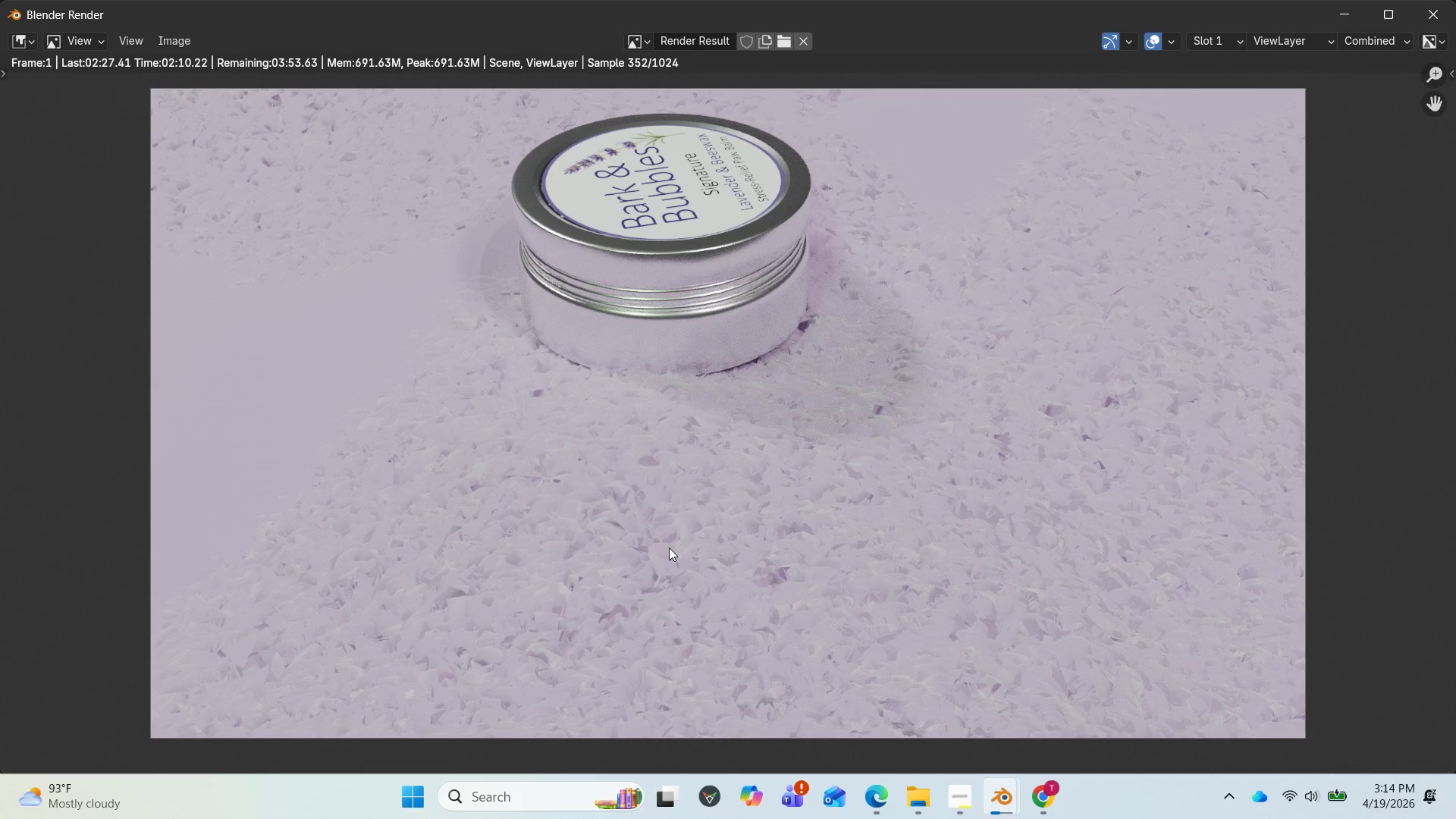 
scroll: coordinate [637, 562], scroll_direction: up, amount: 4.0
 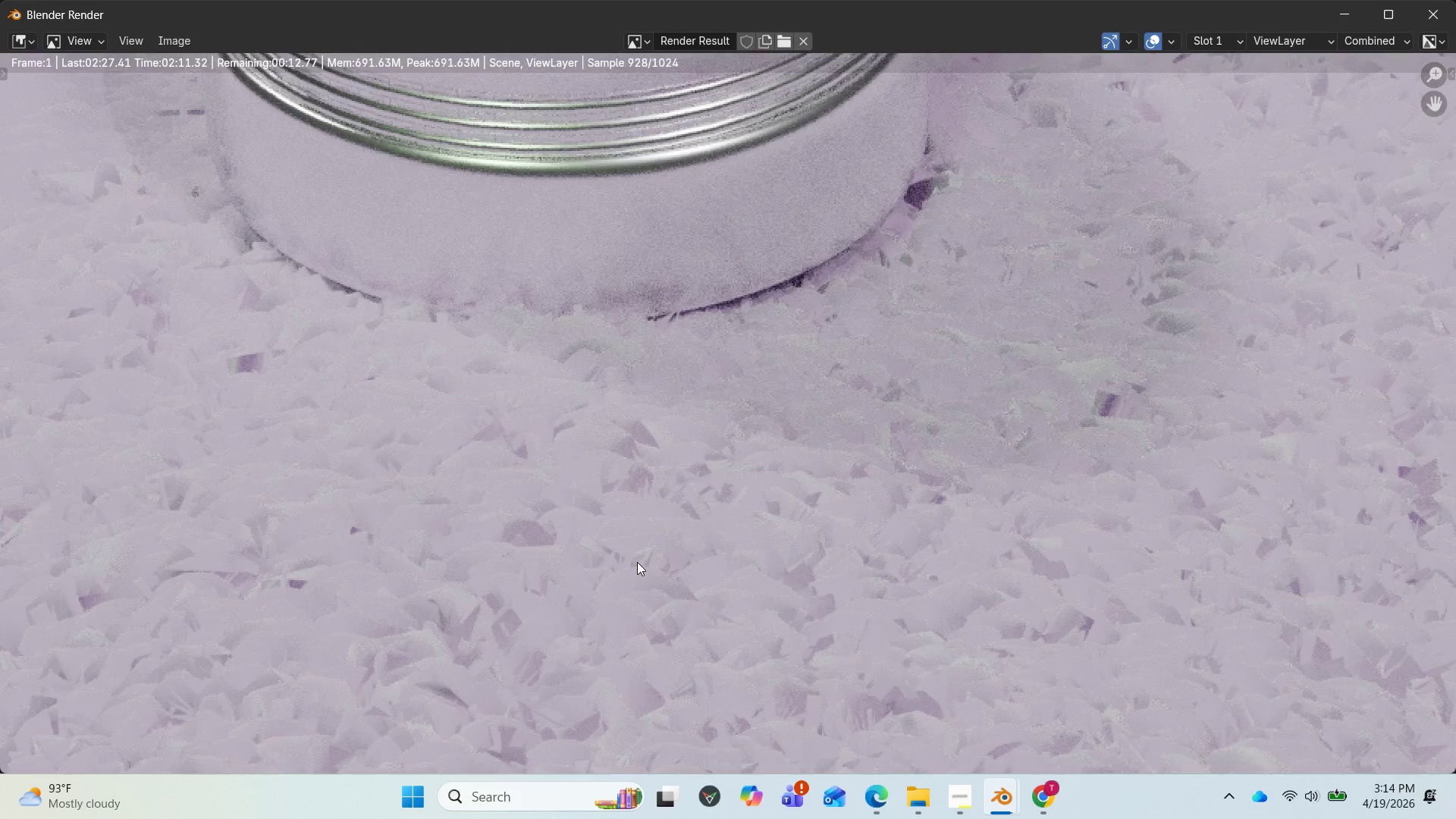 
scroll: coordinate [637, 562], scroll_direction: down, amount: 2.0
 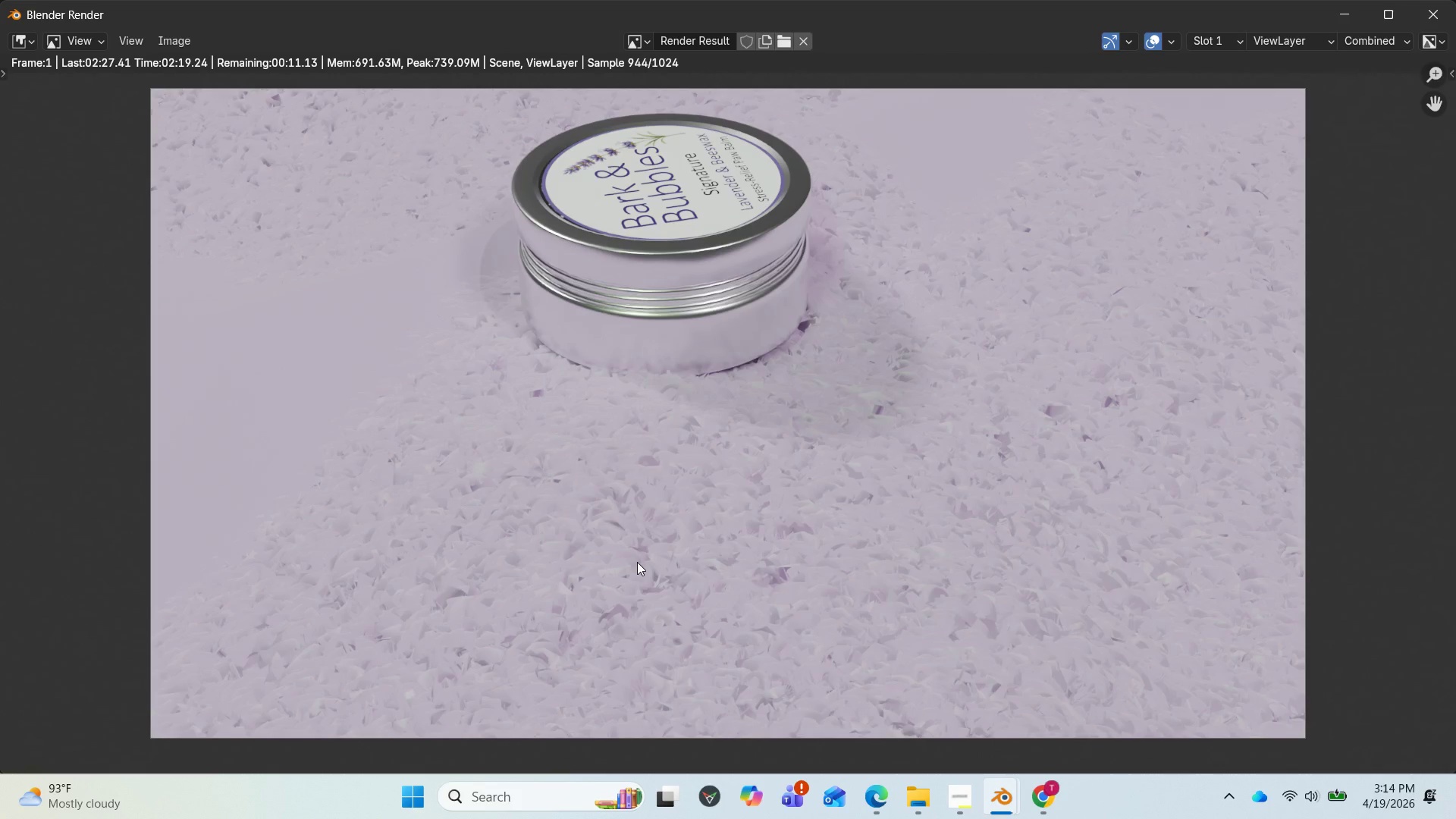 
wait(8.34)
 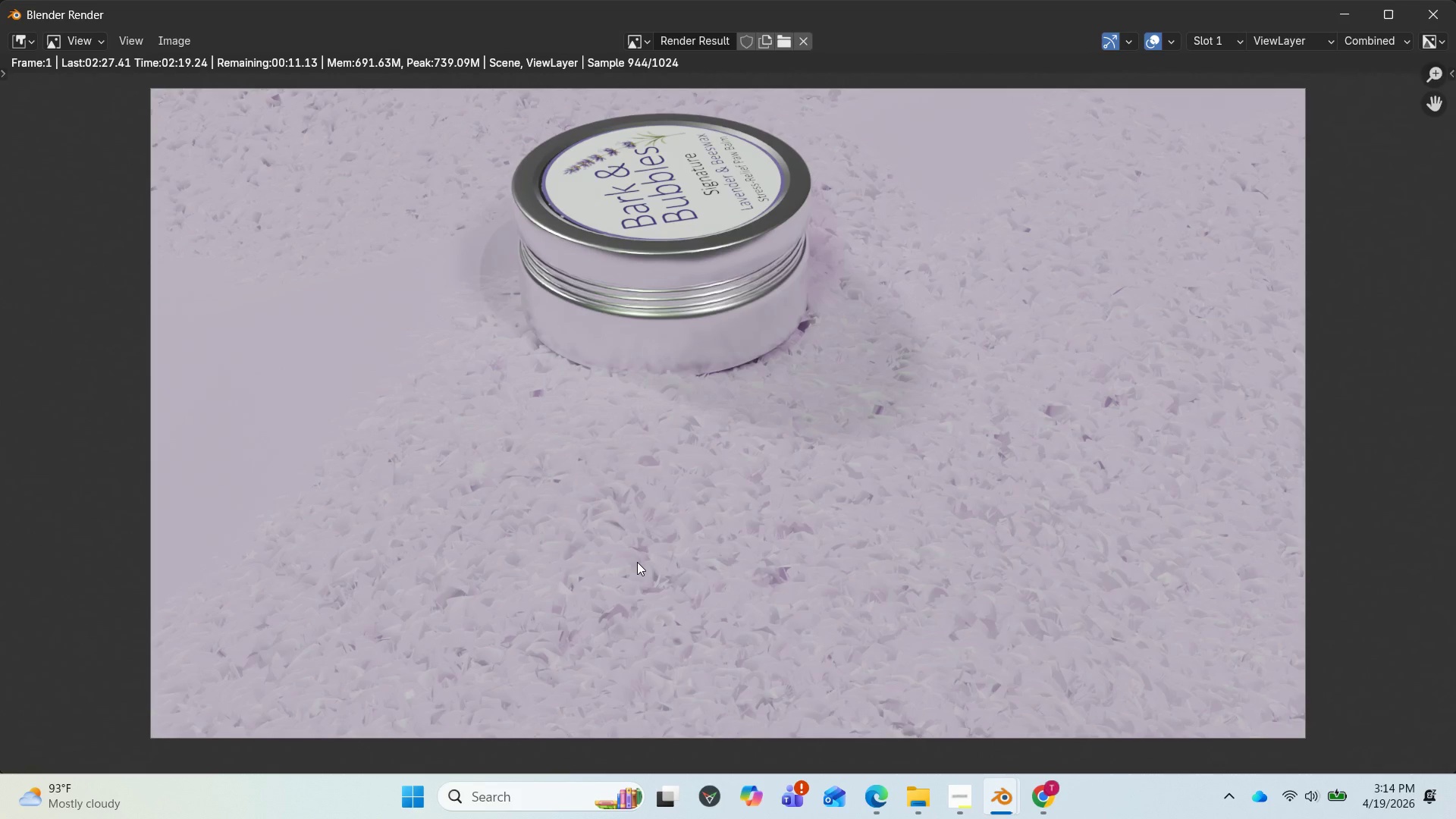 
scroll: coordinate [637, 562], scroll_direction: up, amount: 2.0
 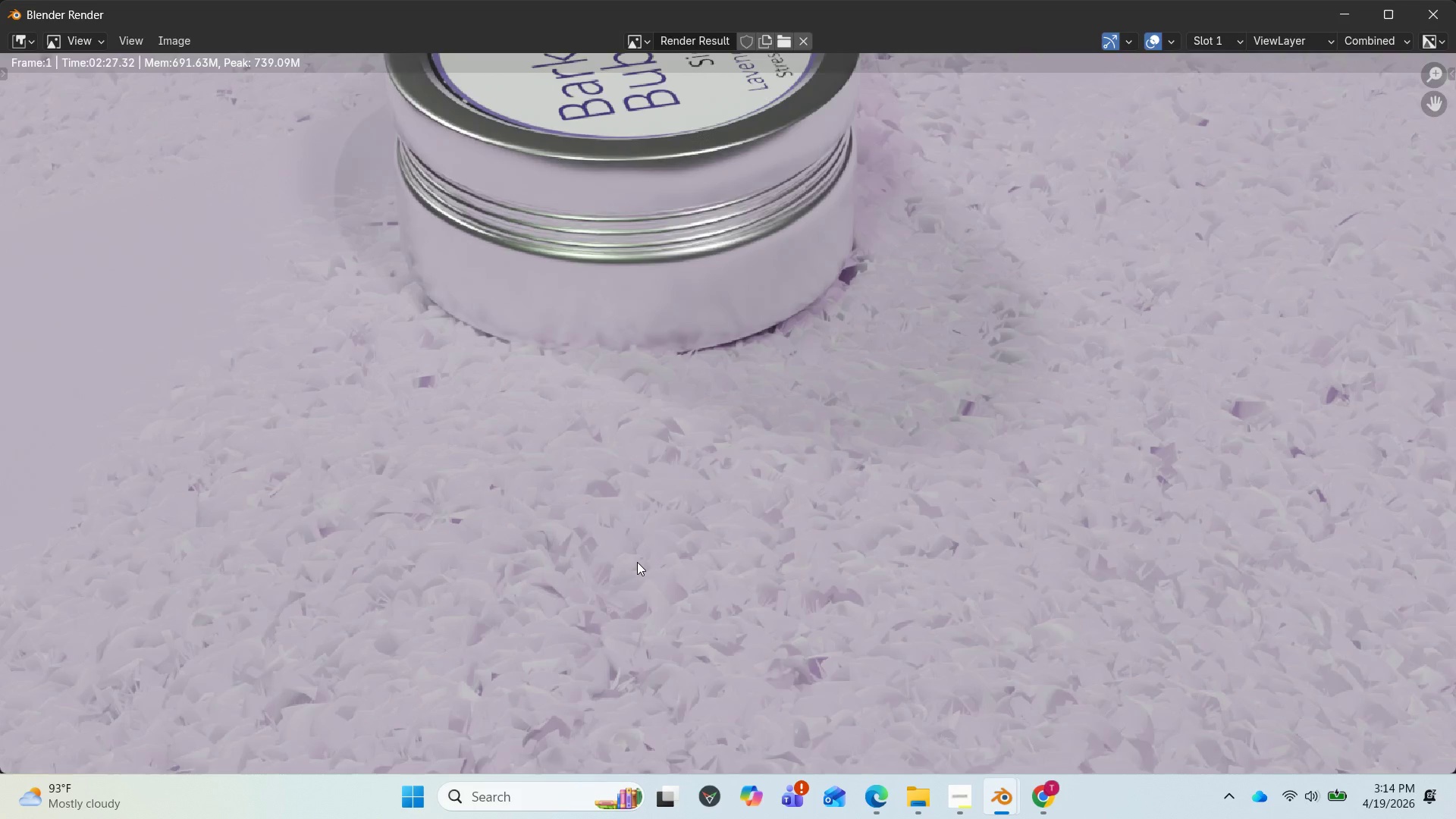 
scroll: coordinate [637, 562], scroll_direction: down, amount: 3.0
 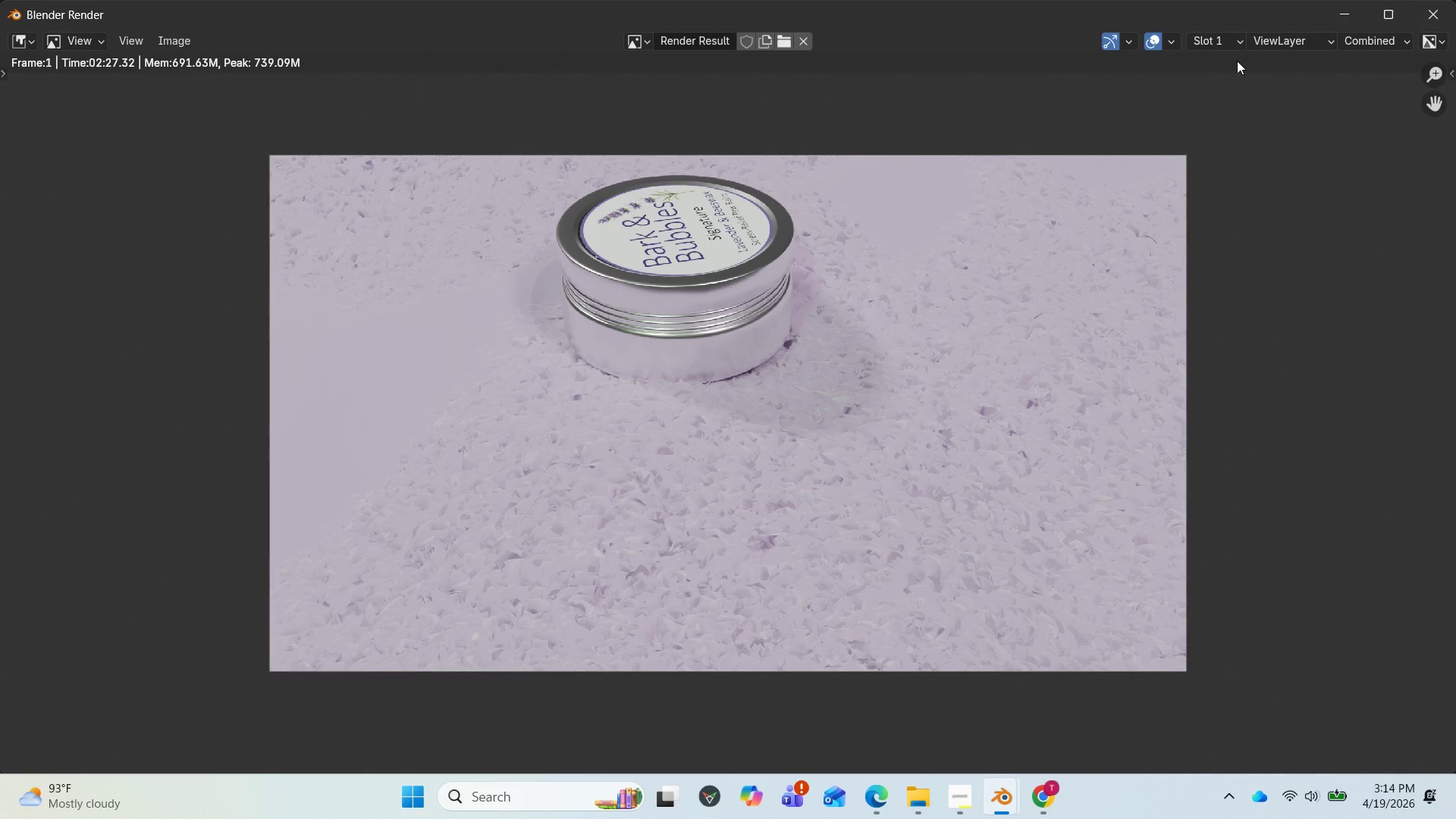 
left_click([1210, 40])
 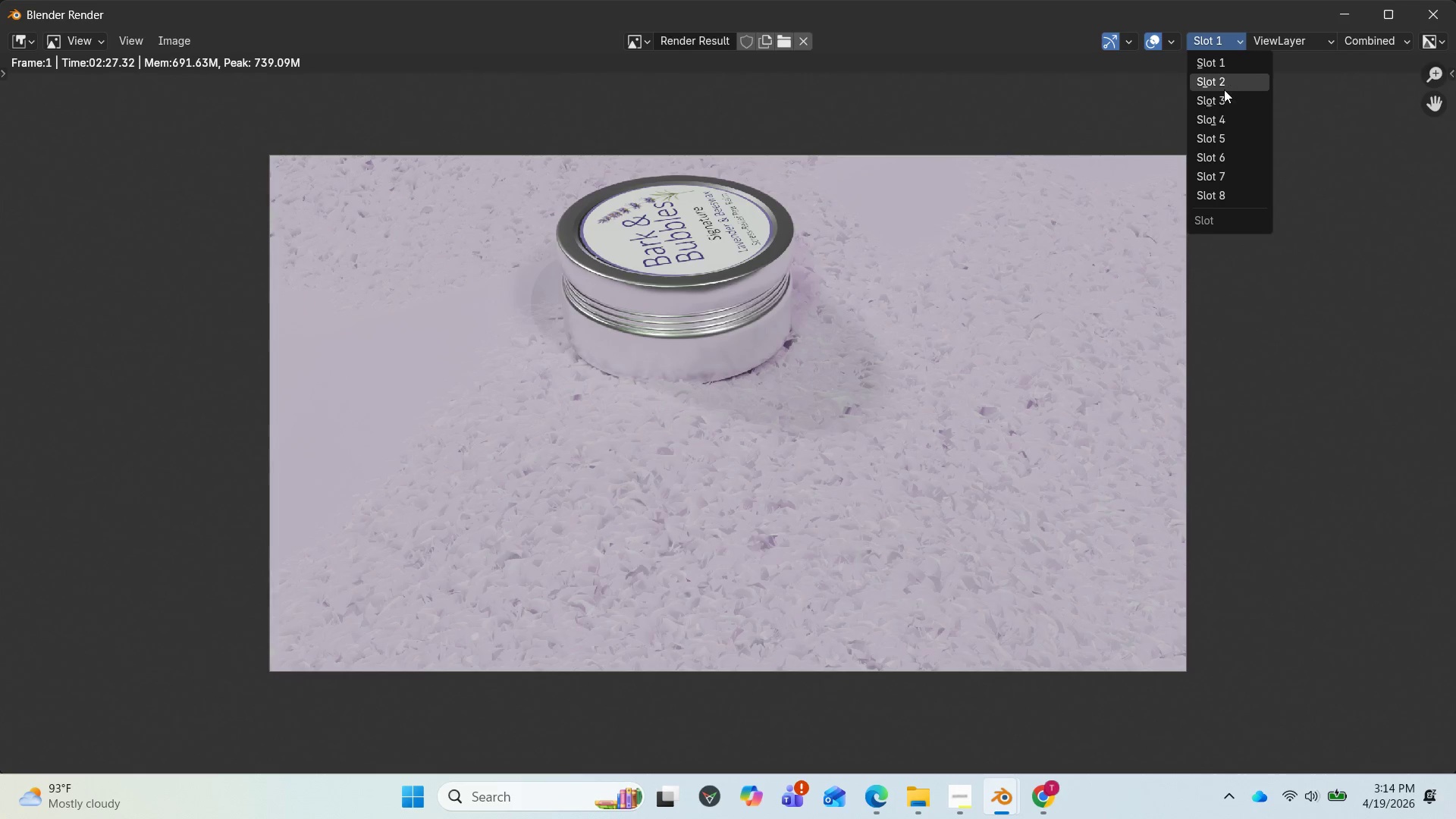 
left_click([1224, 86])
 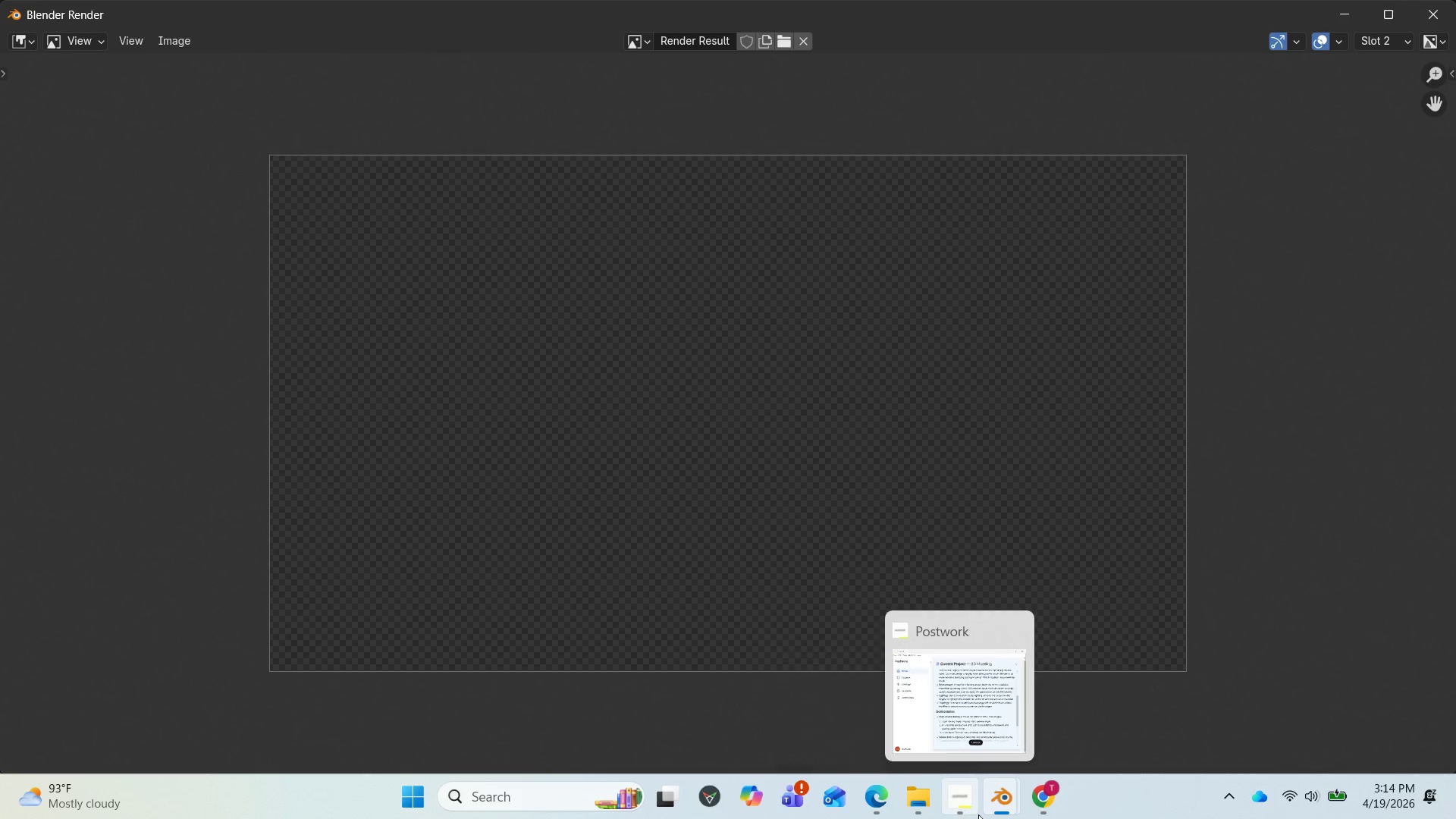 
left_click([922, 701])
 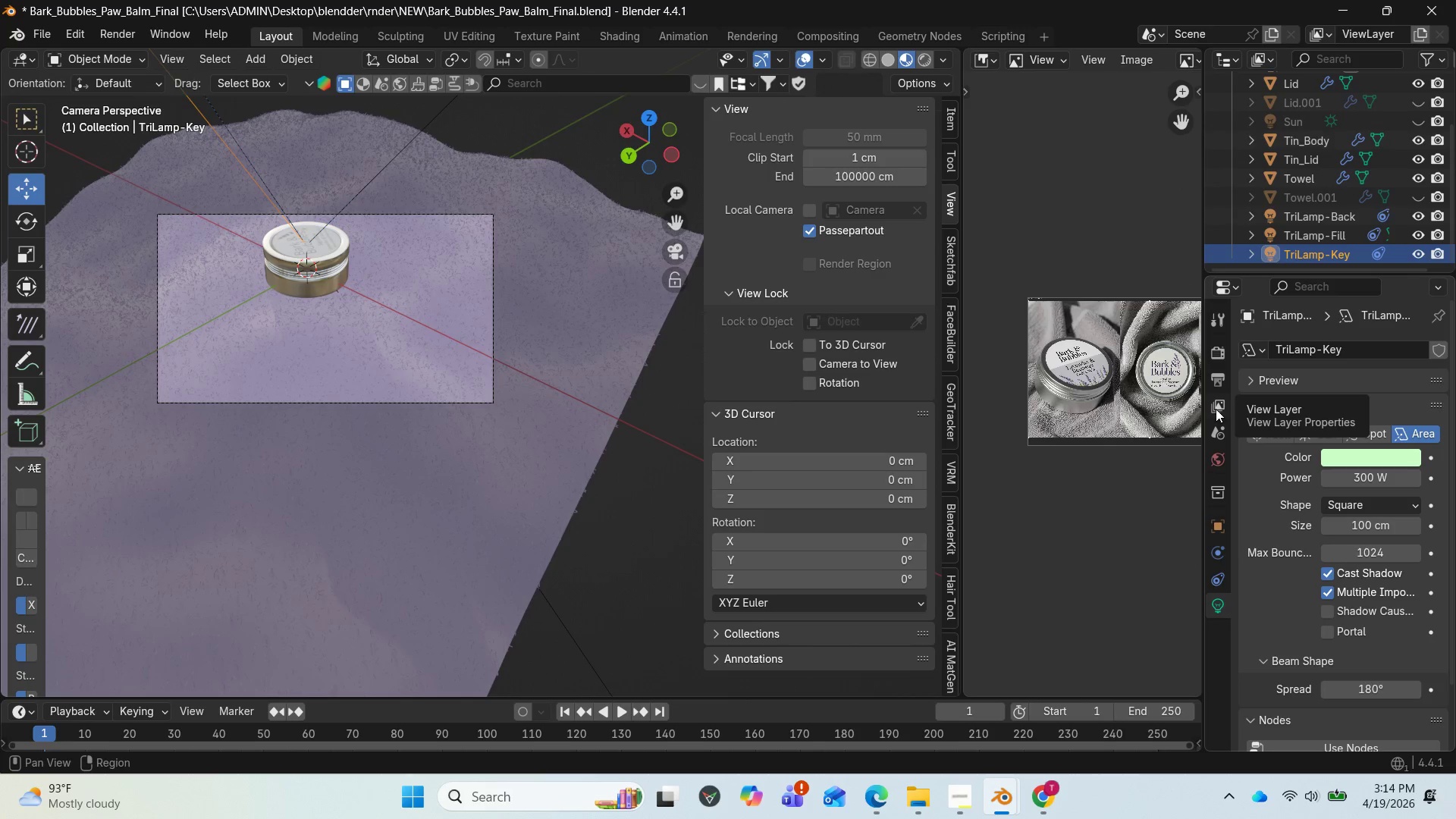 
left_click([1216, 377])
 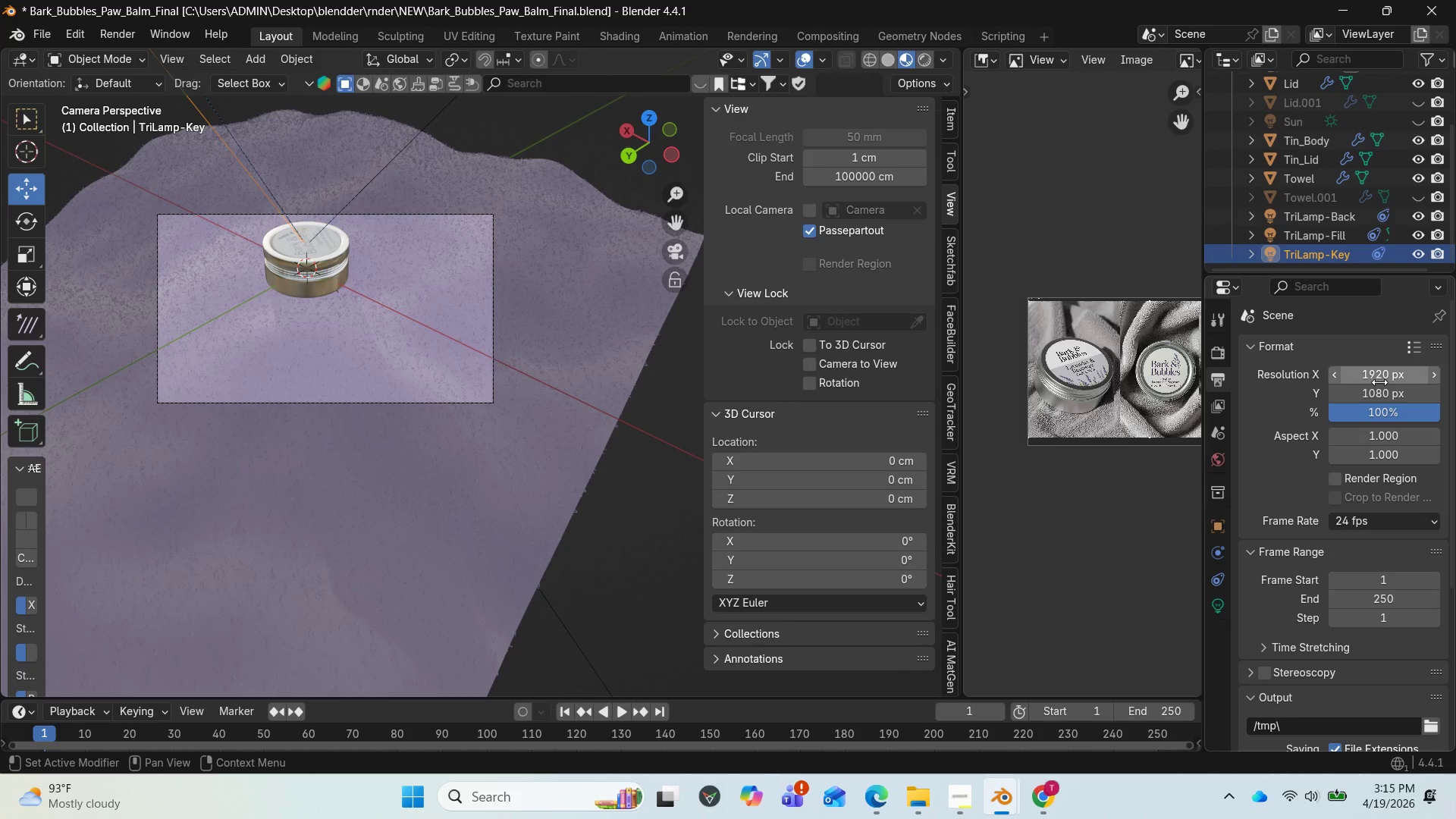 
left_click([1383, 382])
 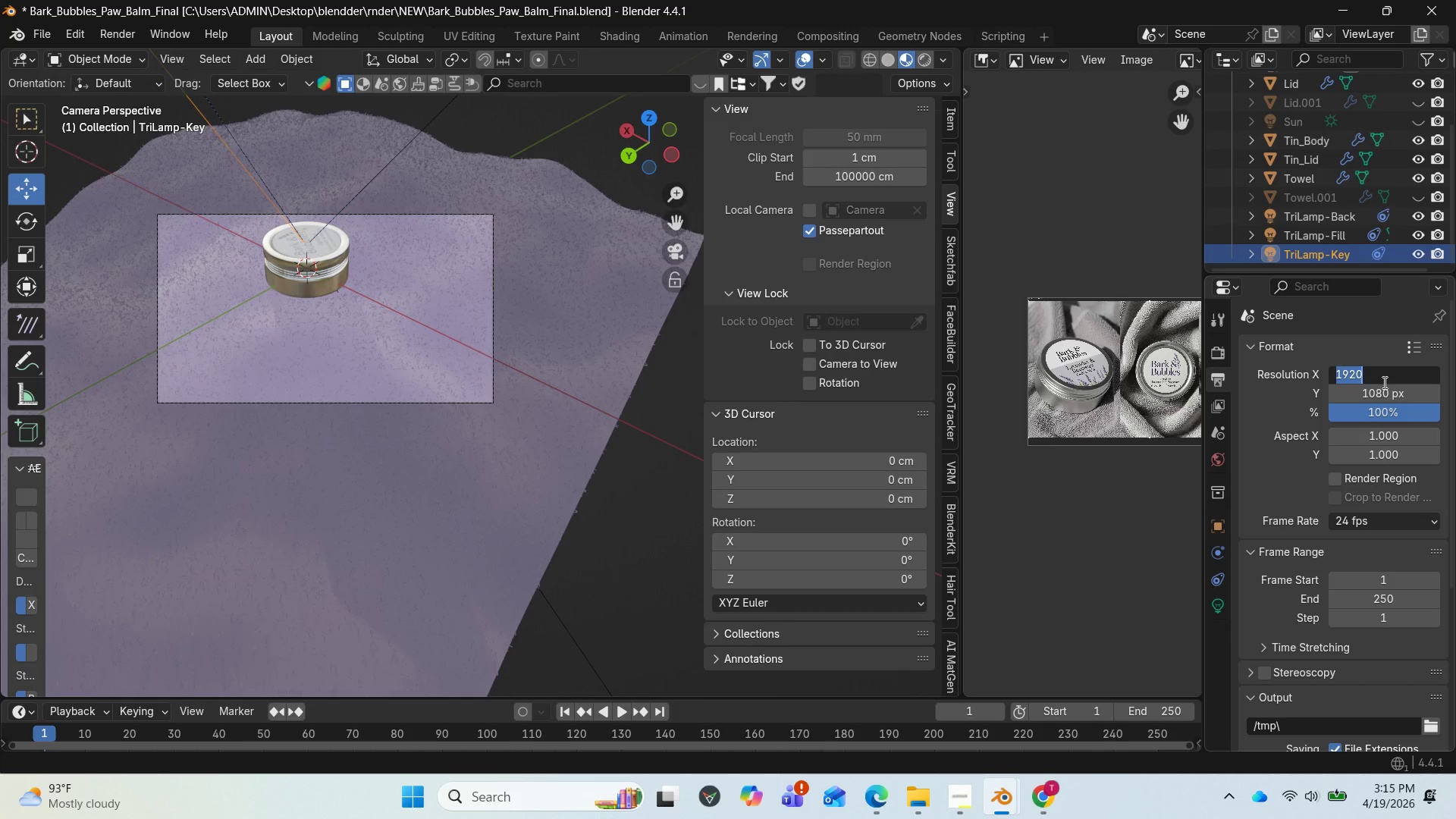 
left_click([1383, 382])
 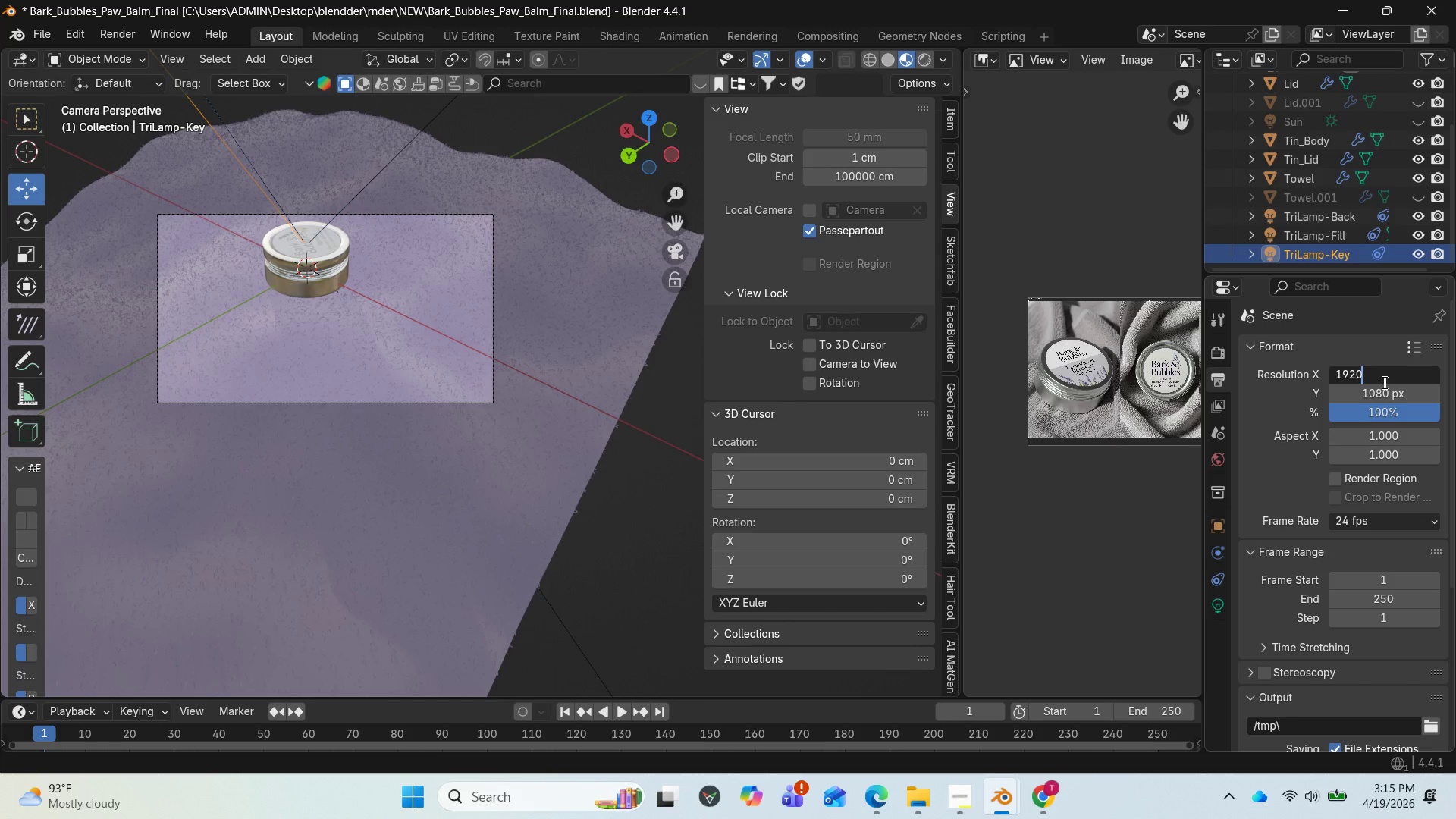 
key(NumpadMultiply)
 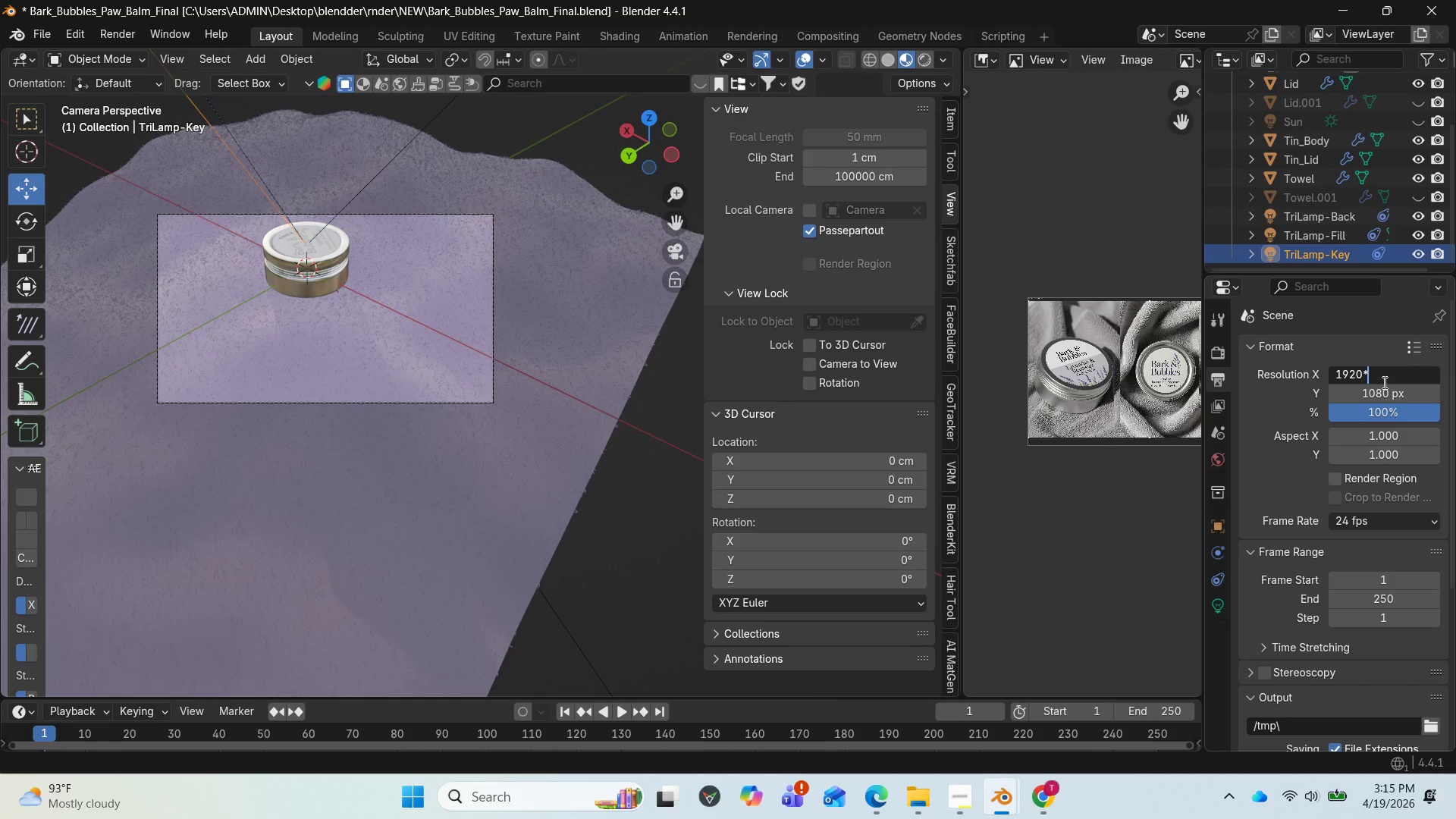 
key(2)
 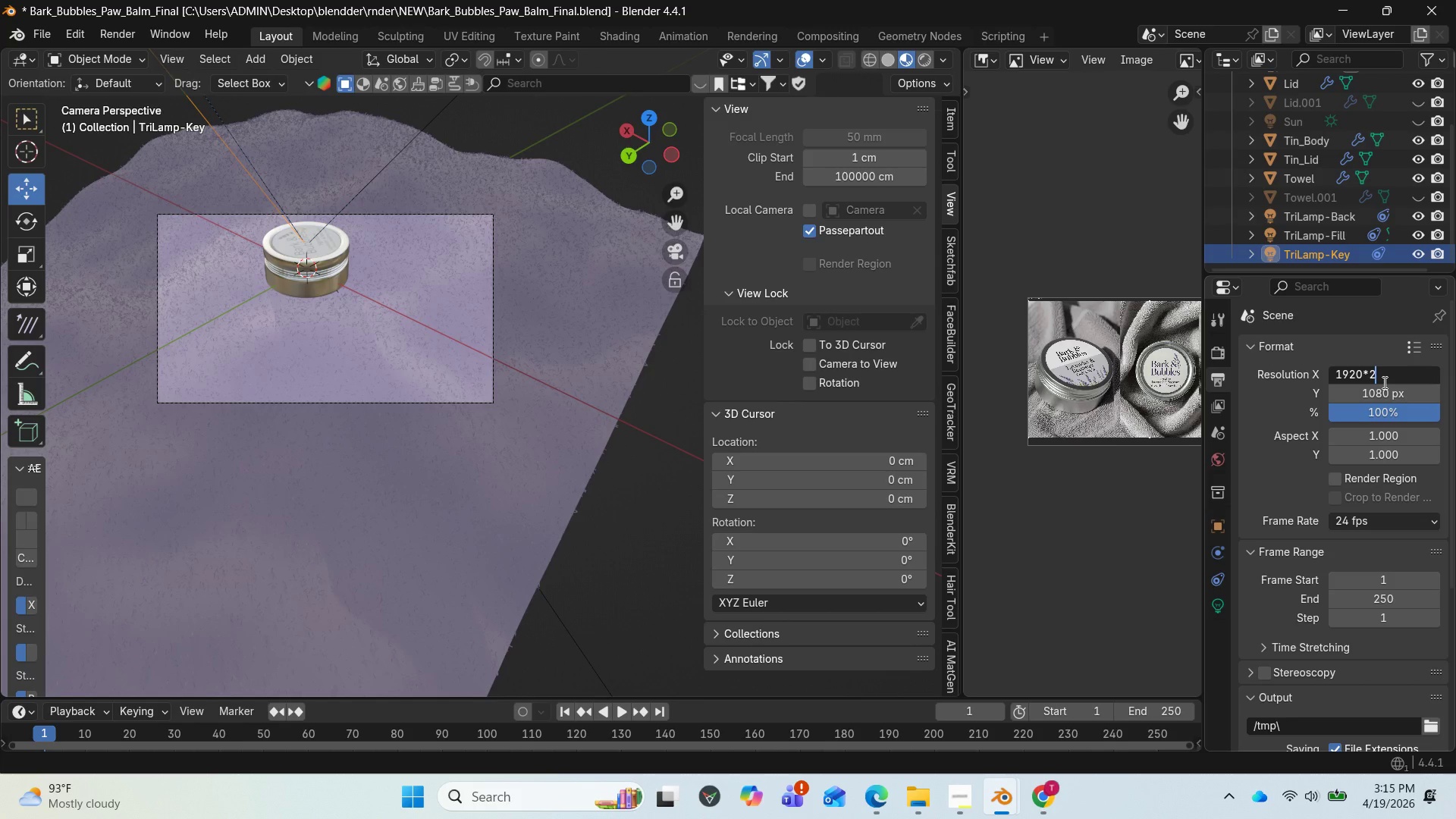 
key(Enter)
 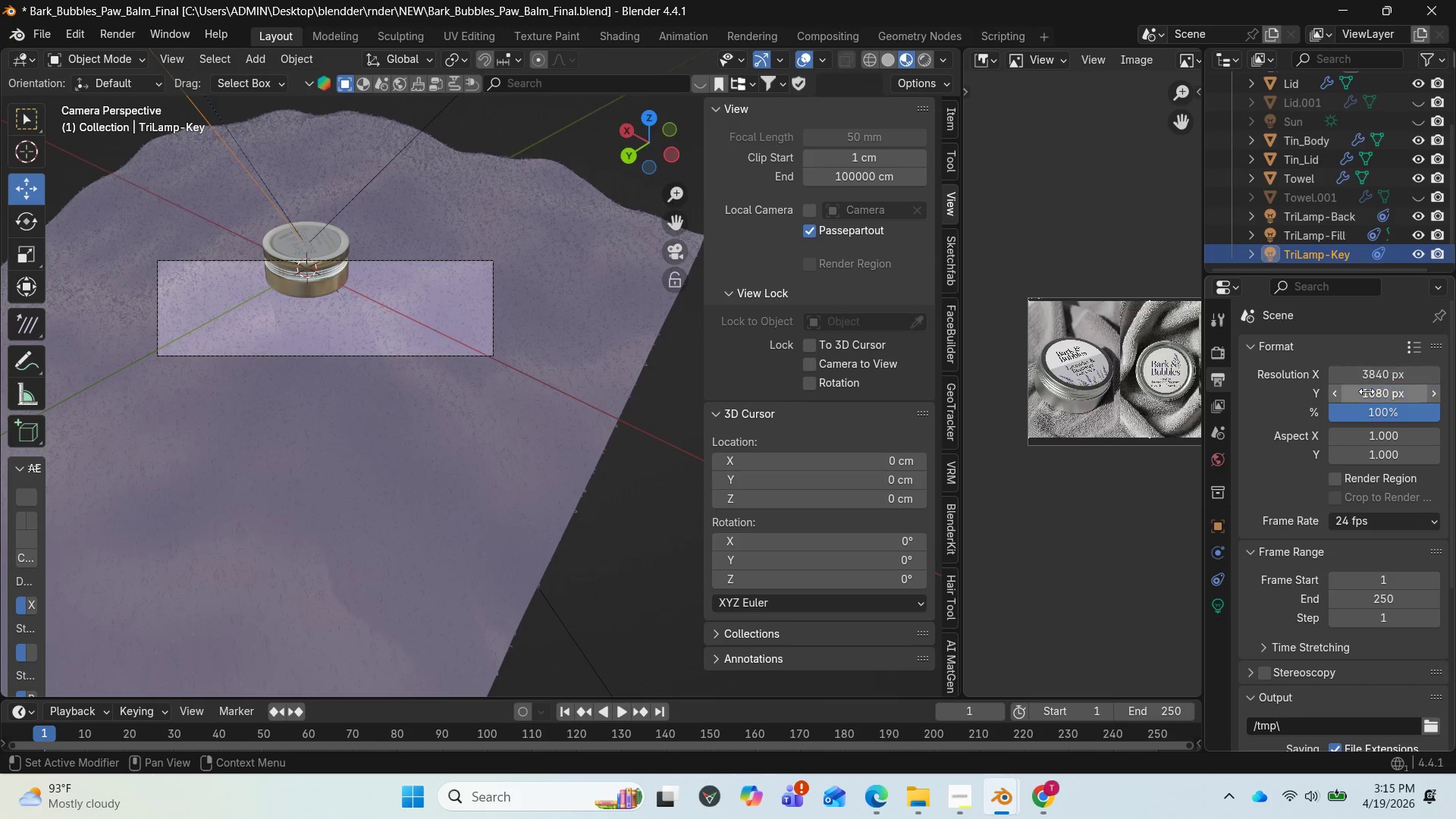 
left_click([1370, 397])
 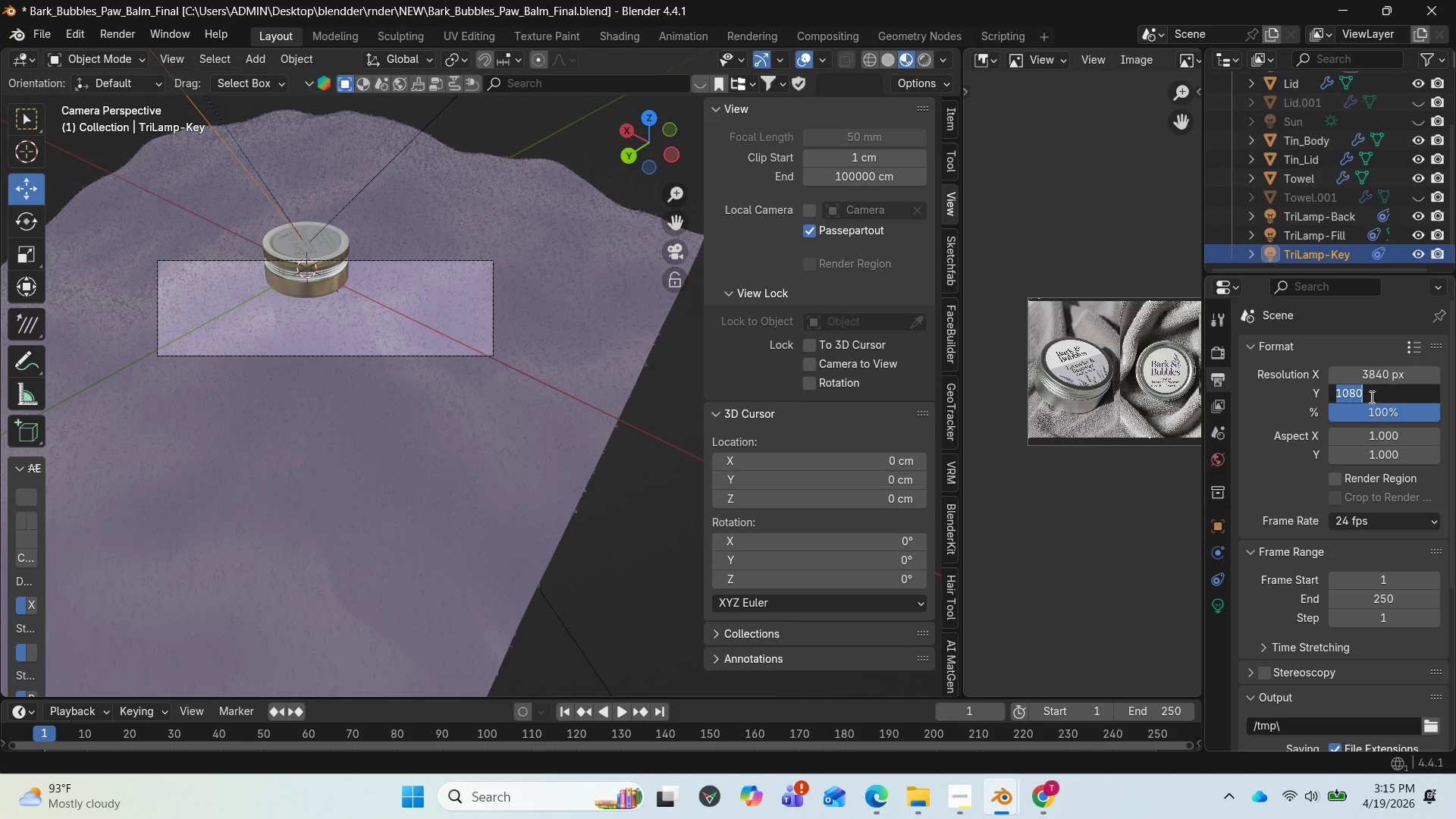 
left_click([1370, 397])
 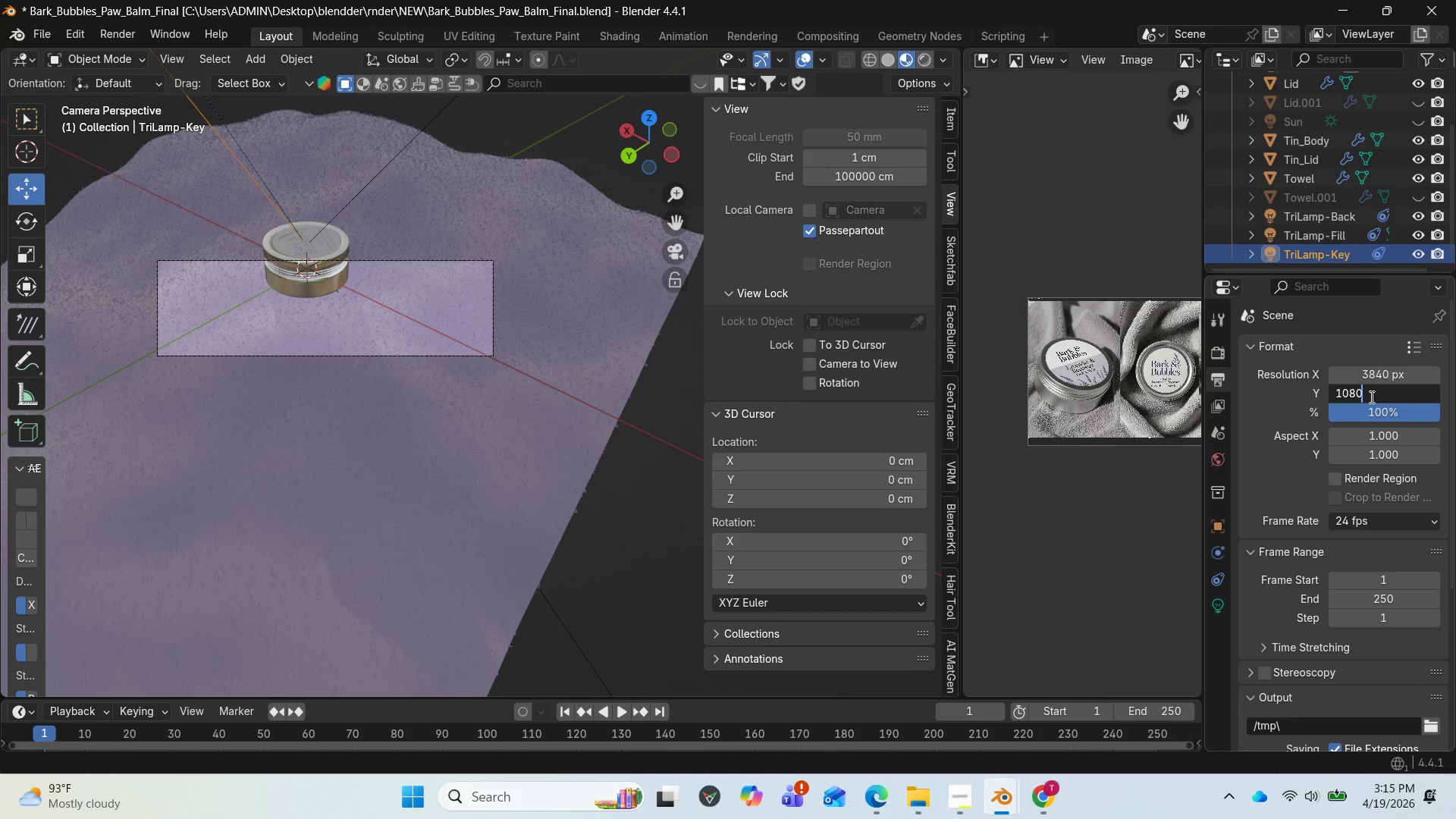 
key(NumpadMultiply)
 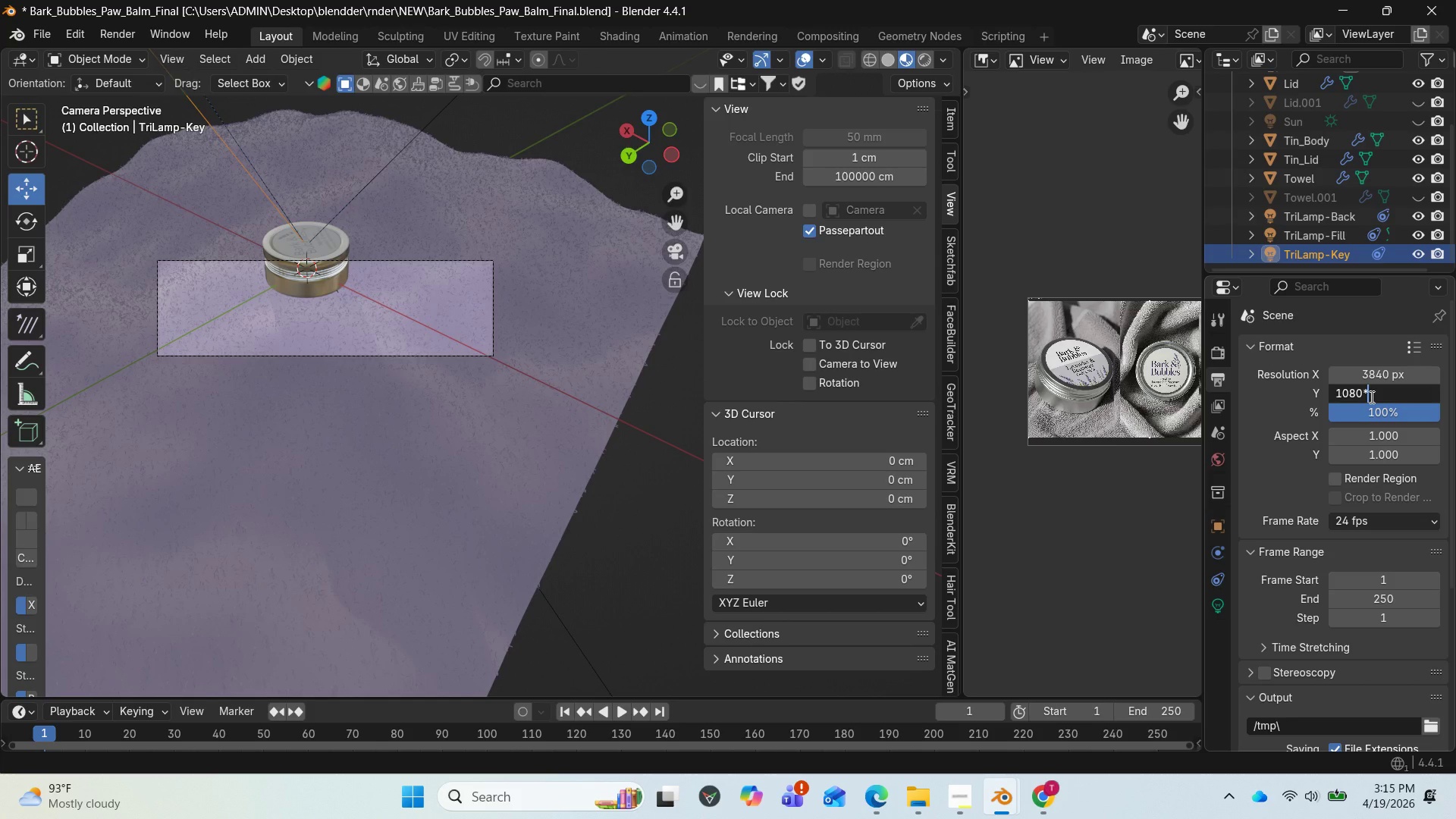 
key(2)
 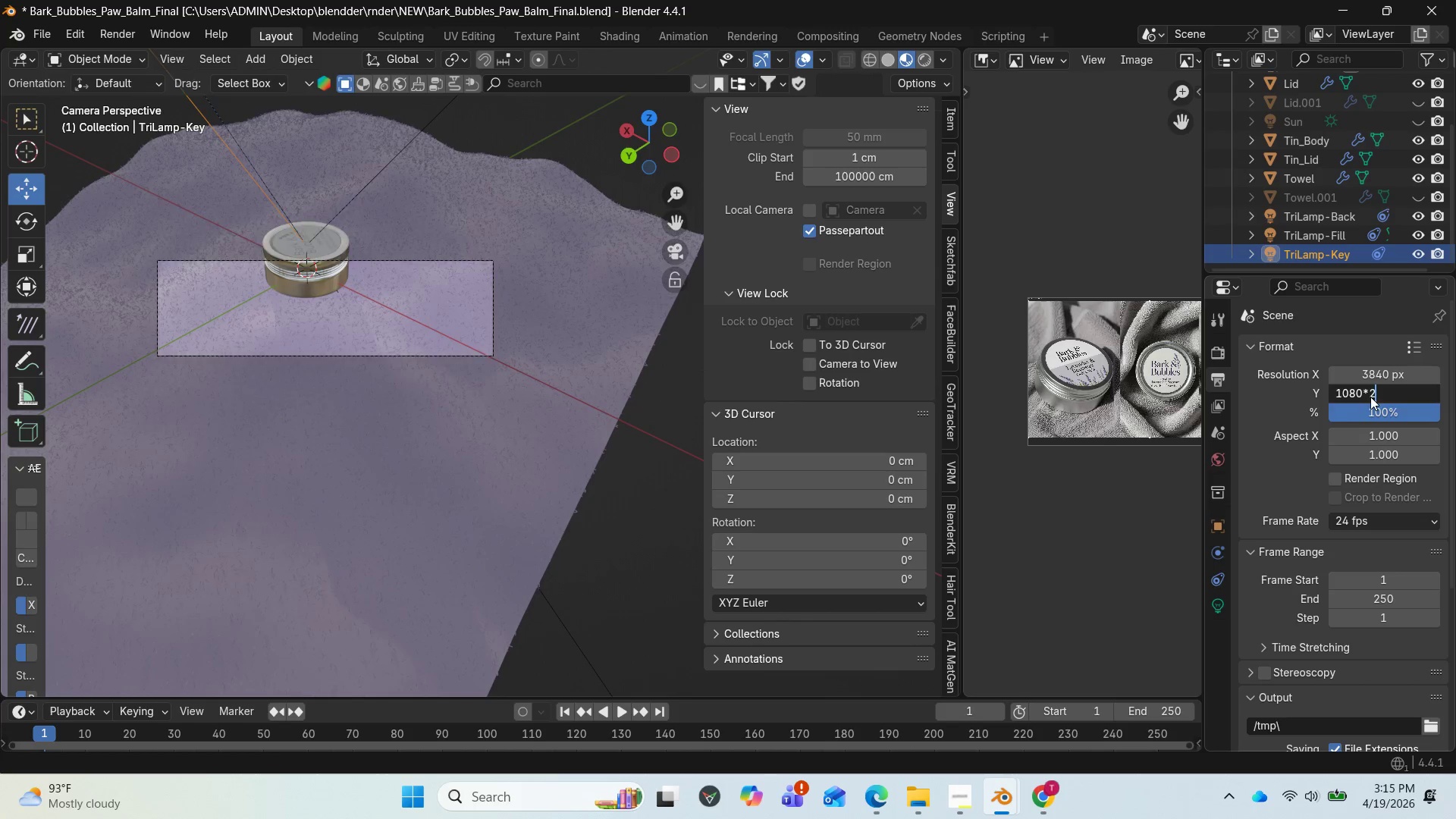 
key(Enter)
 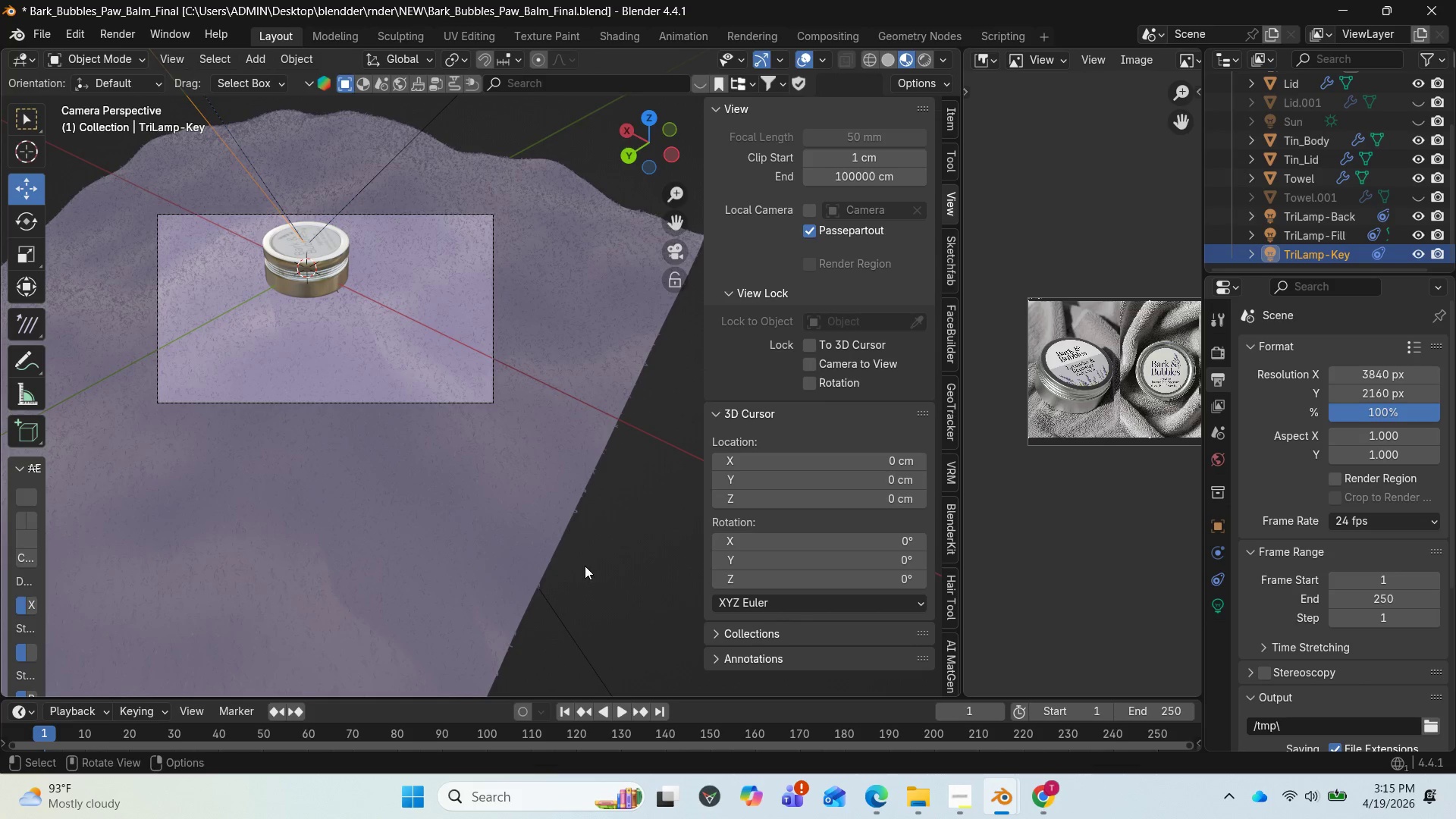 
left_click([403, 520])
 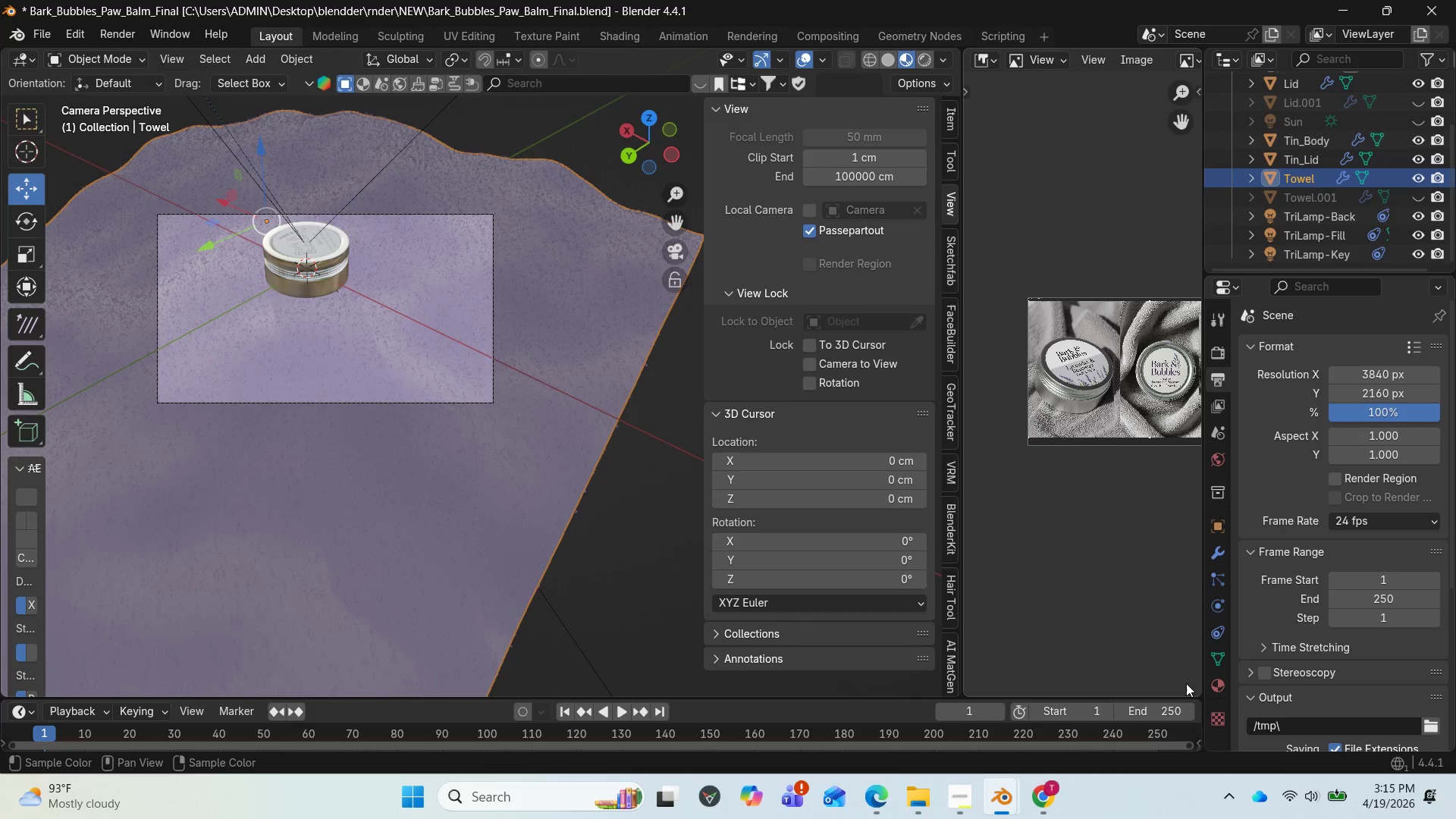 
left_click([1219, 680])
 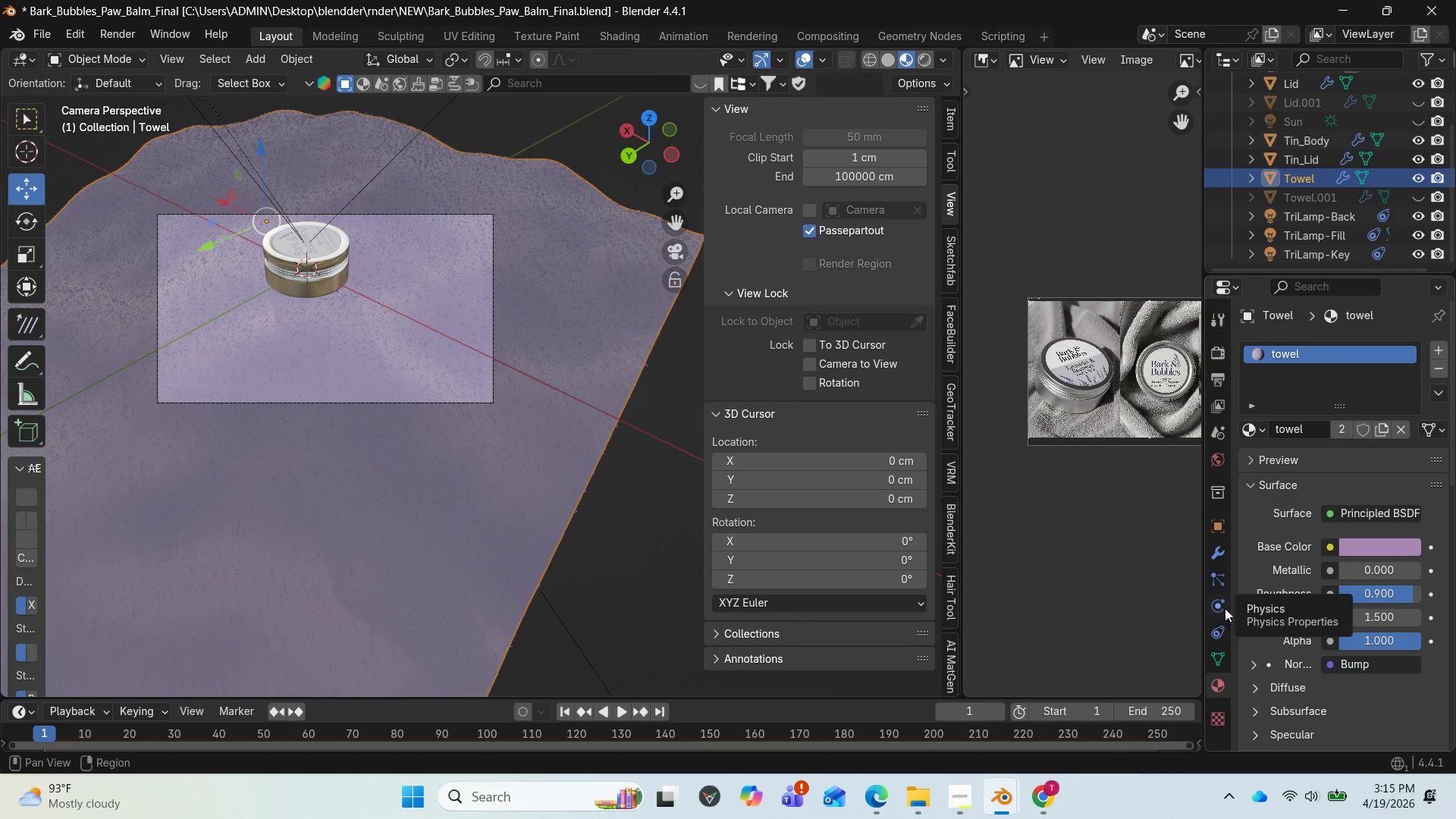 
left_click([1225, 577])
 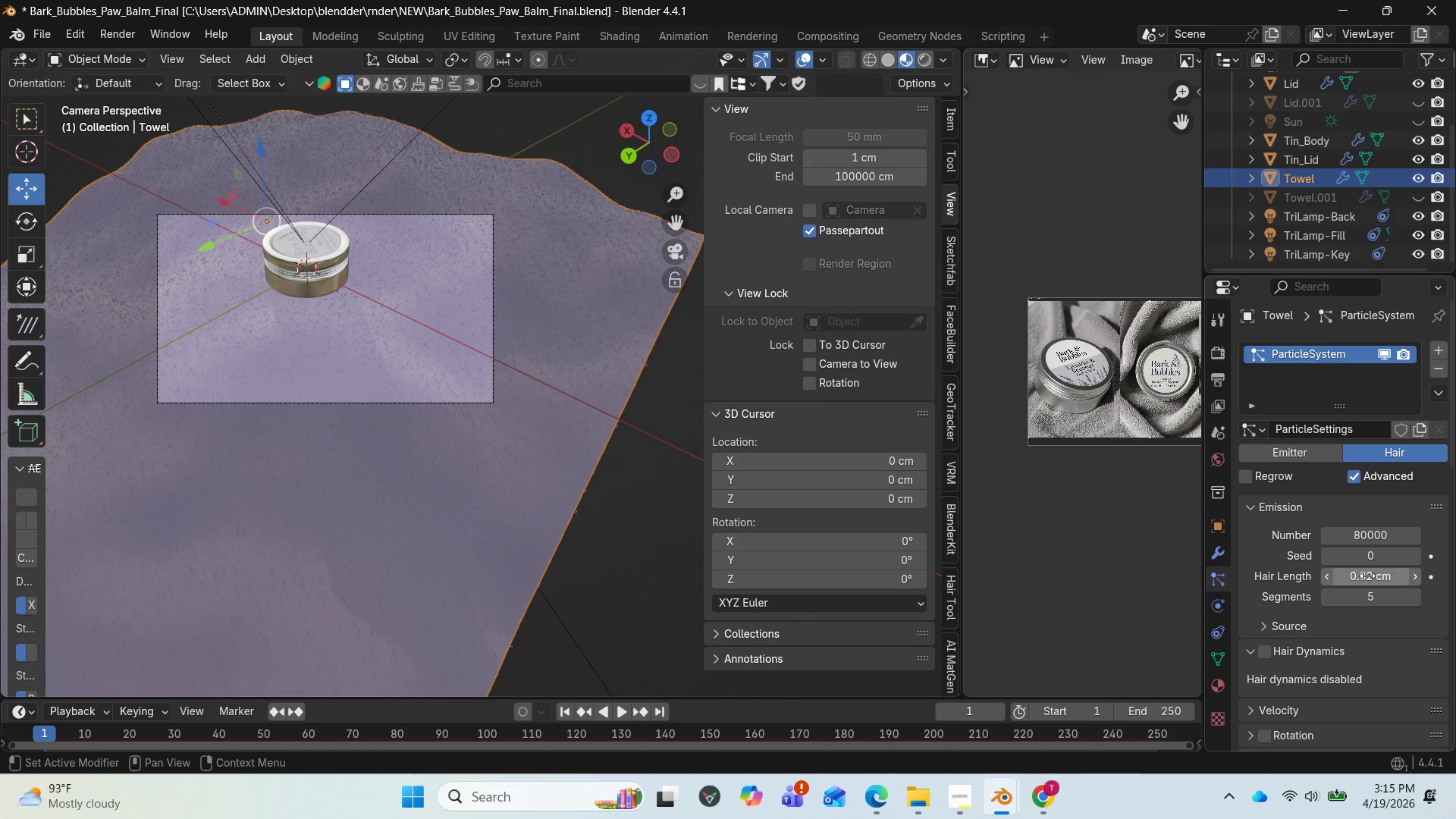 
wait(5.09)
 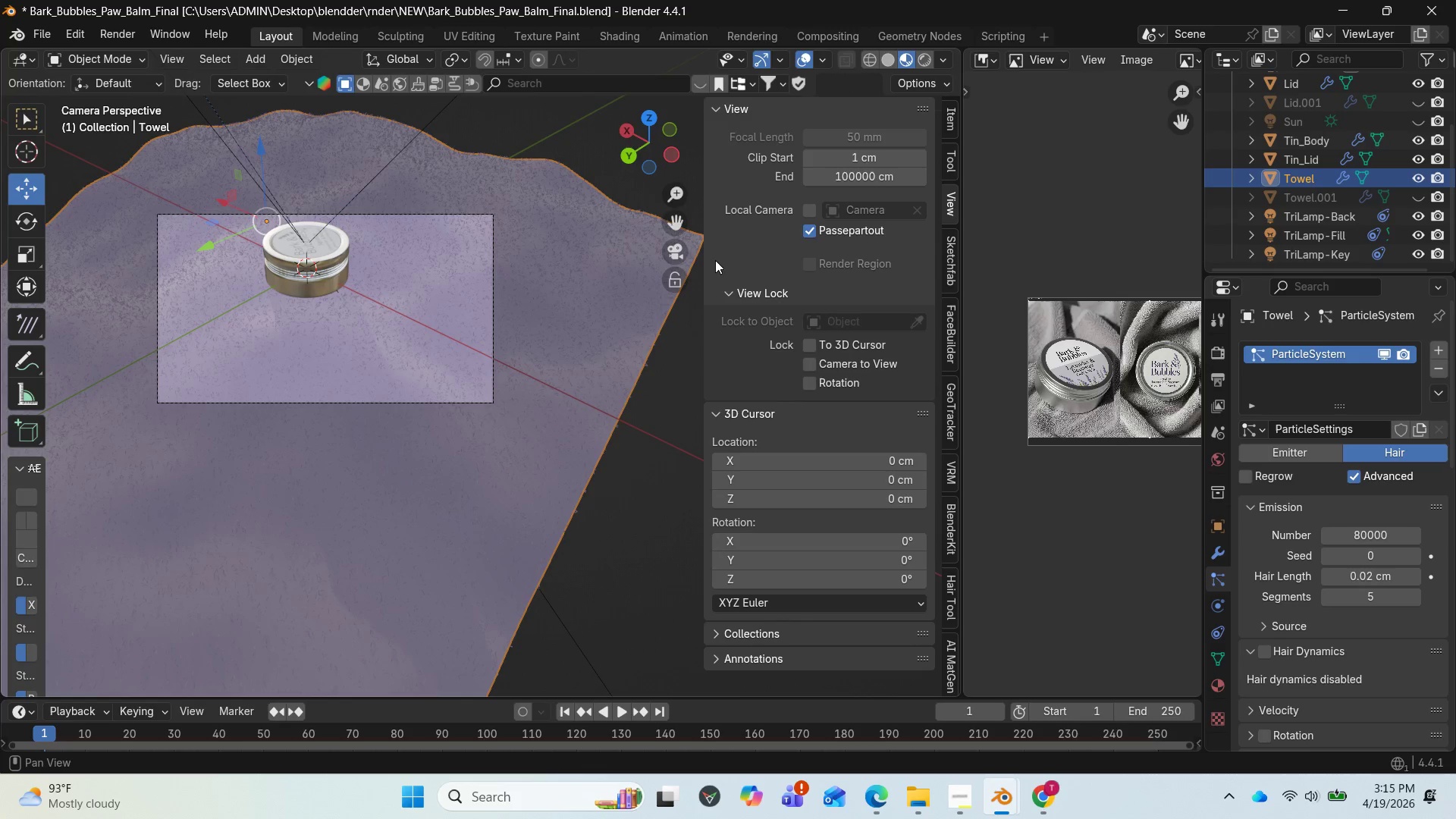 
mouse_move([1383, 576])
 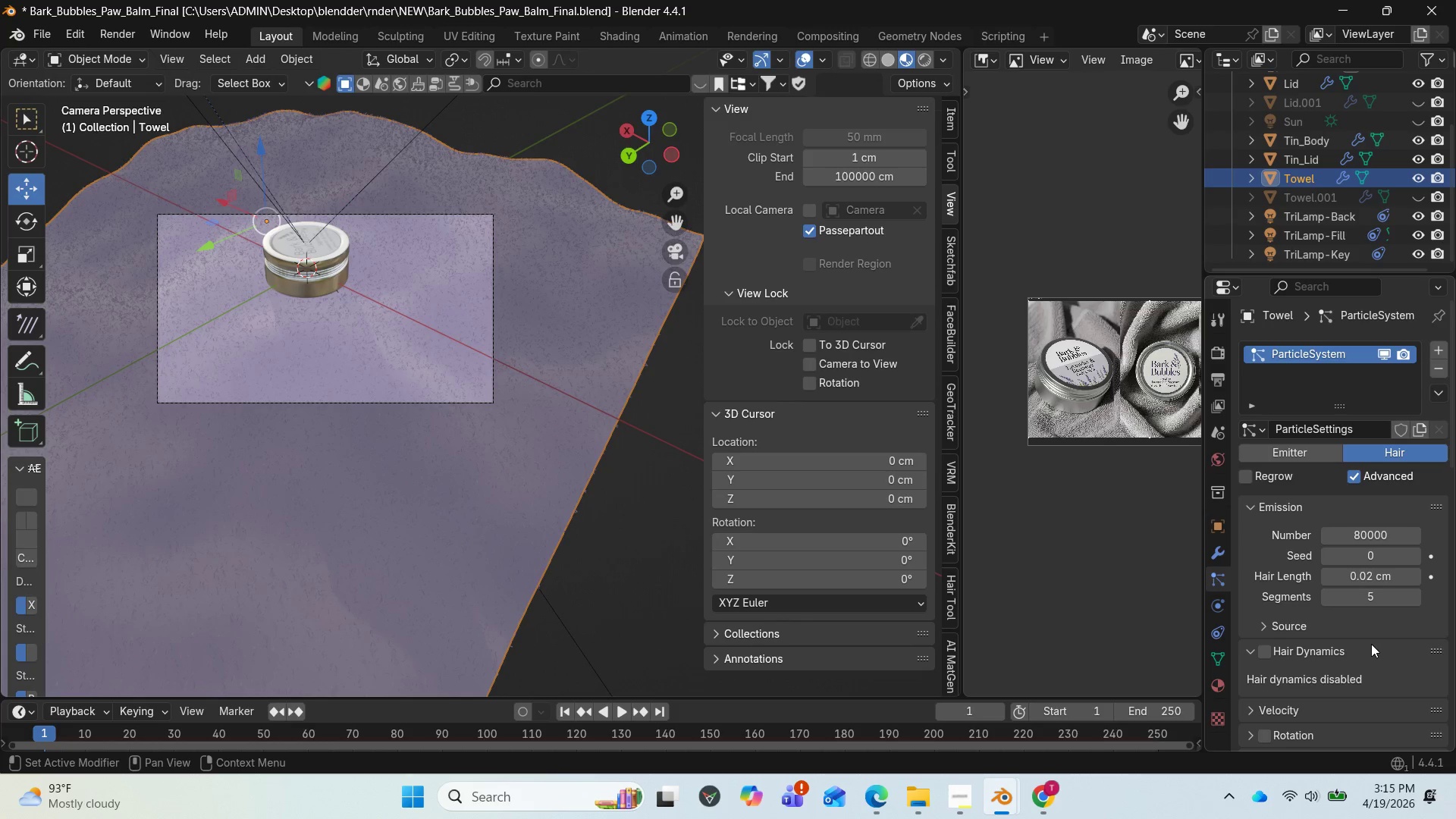 
scroll: coordinate [1349, 636], scroll_direction: down, amount: 5.0
 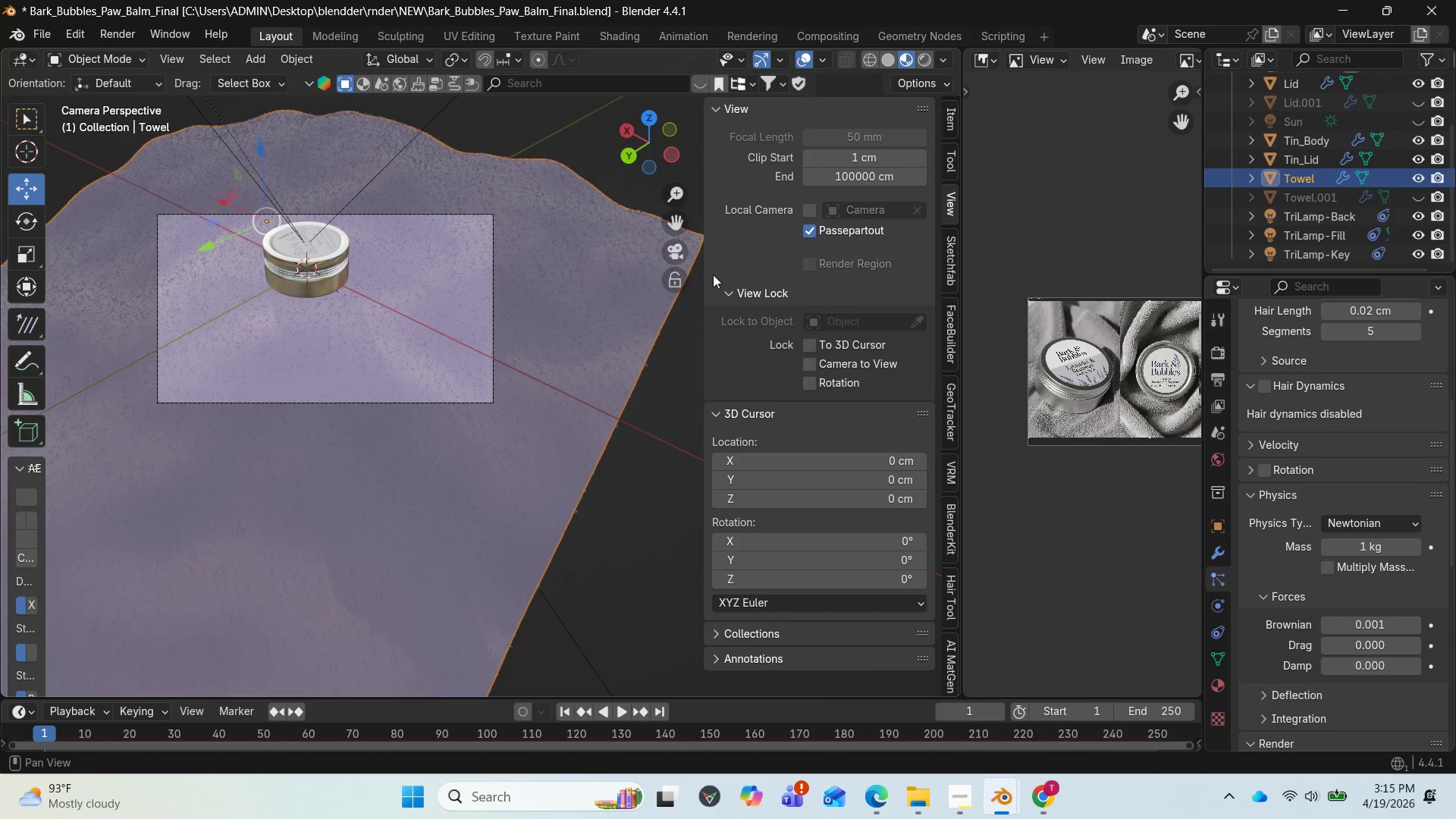 
mouse_move([621, 170])
 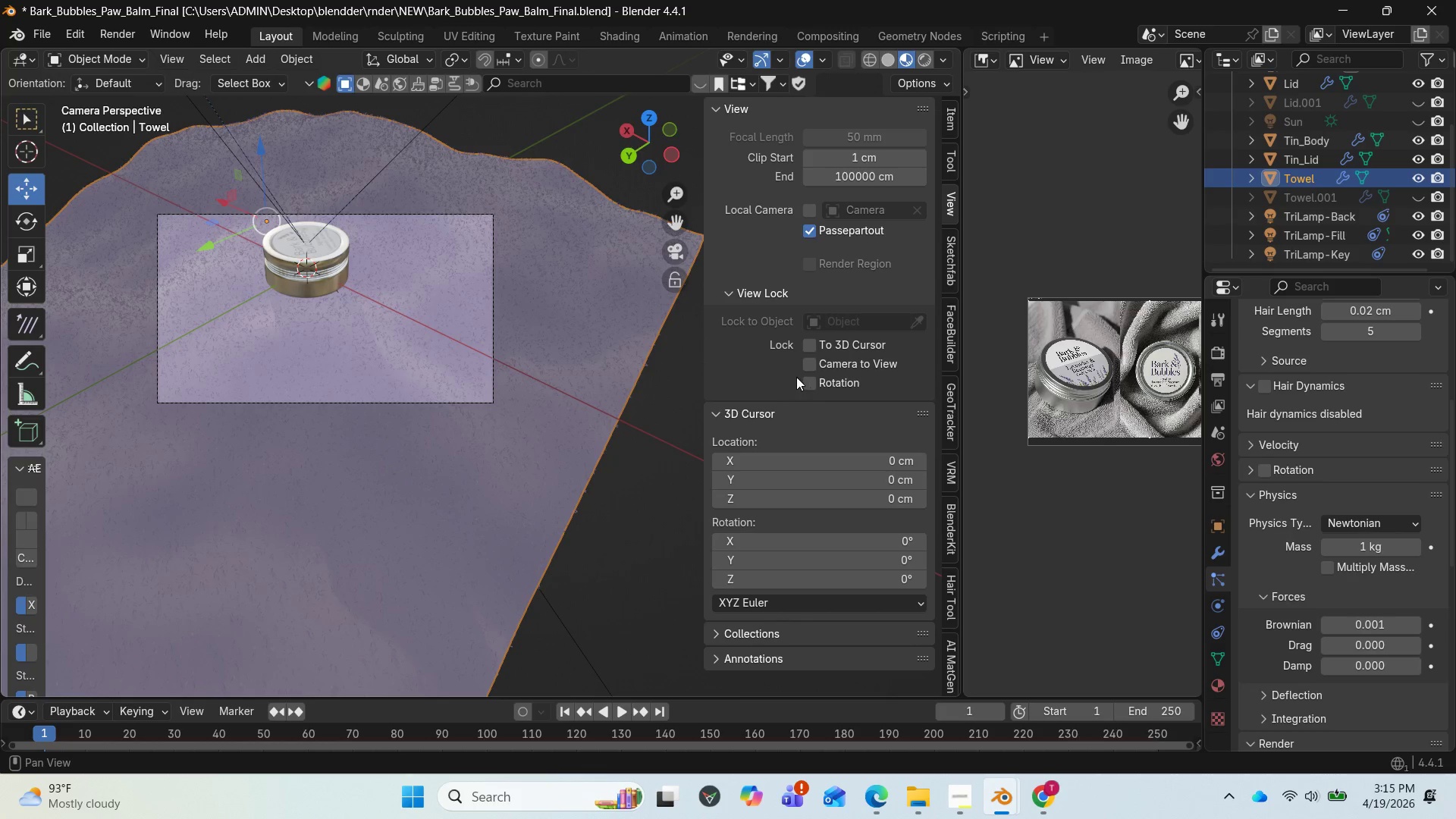 
left_click([814, 364])
 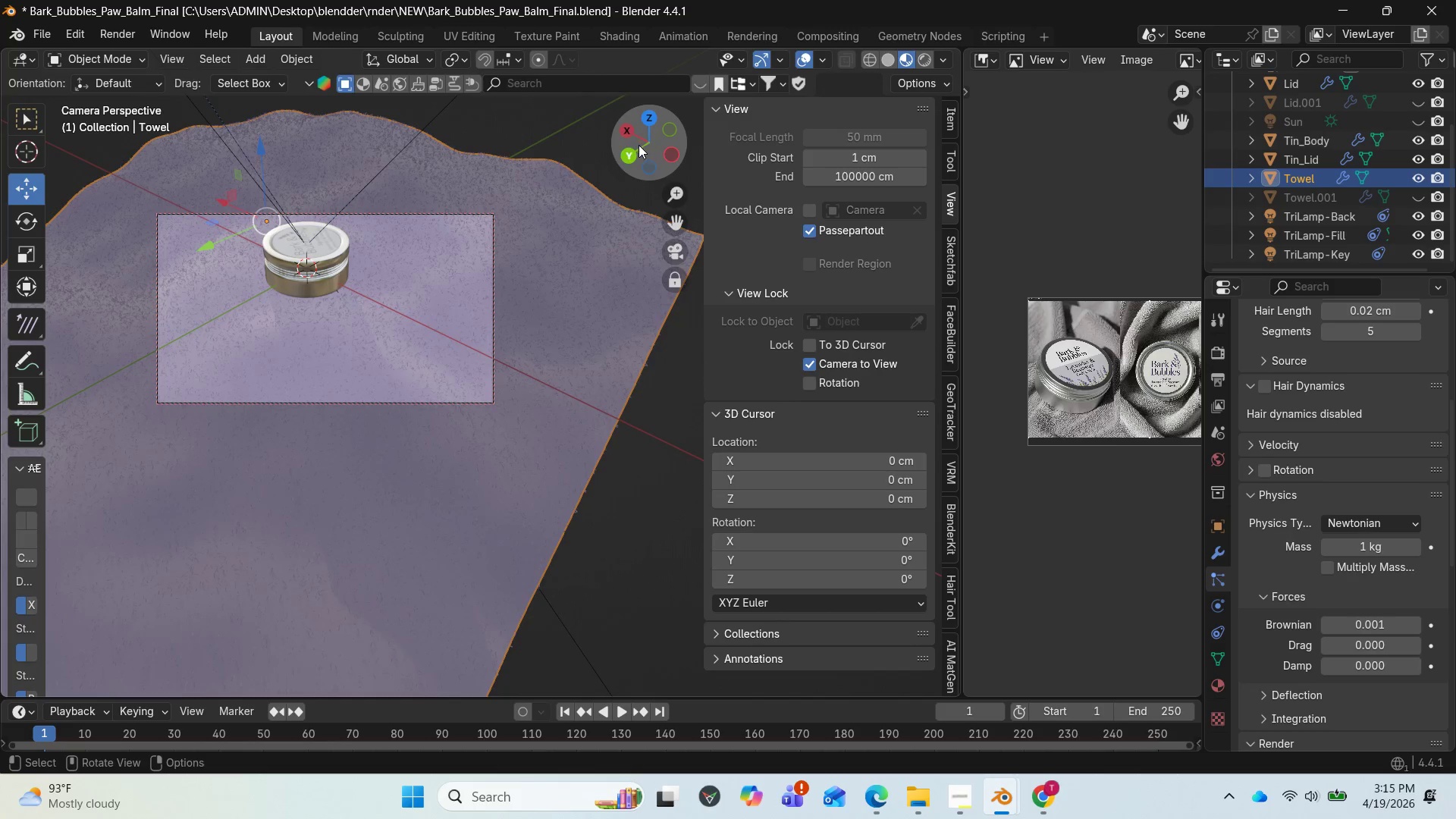 
left_click_drag(start_coordinate=[631, 156], to_coordinate=[636, 112])
 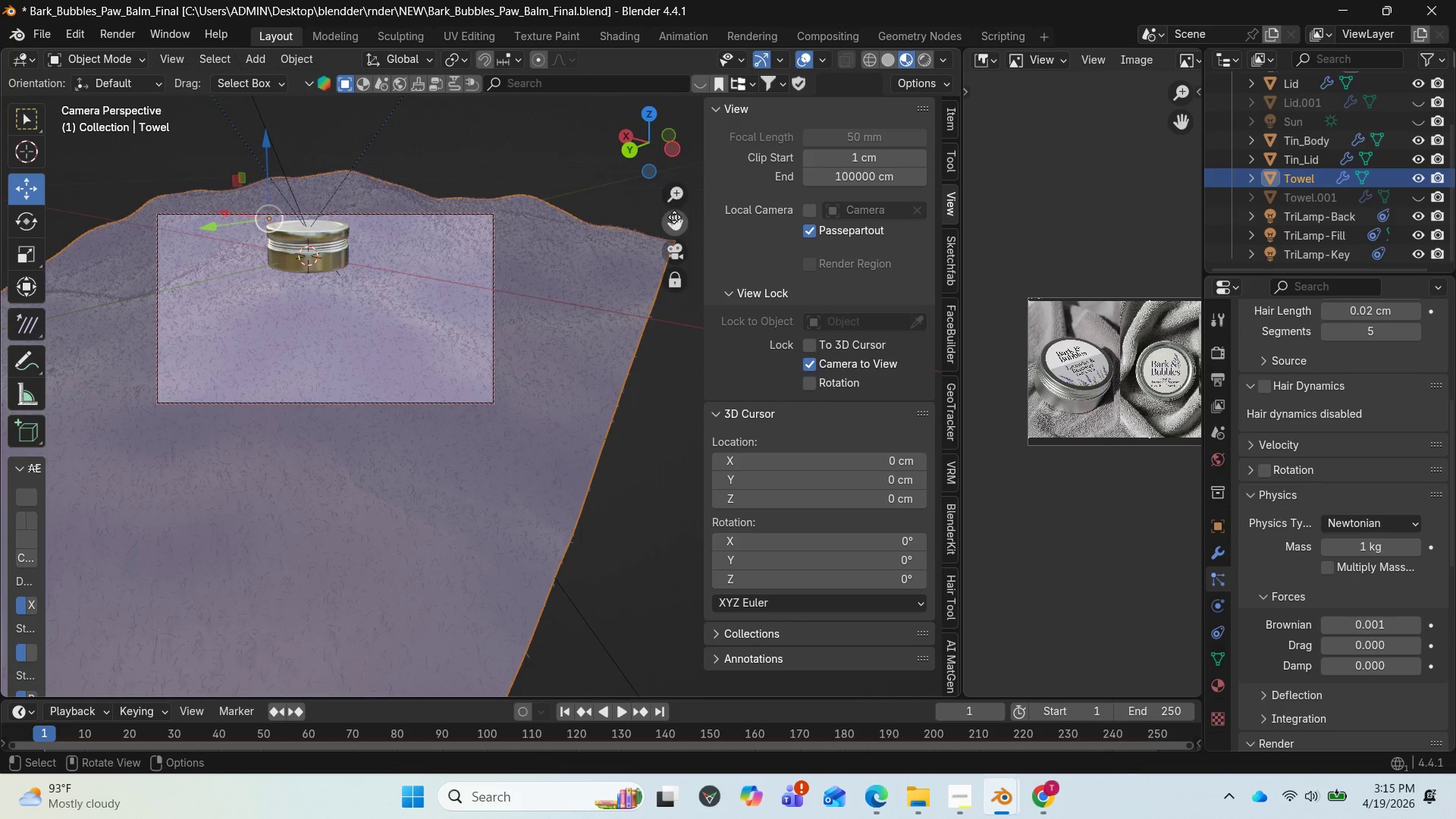 
left_click_drag(start_coordinate=[674, 217], to_coordinate=[688, 238])
 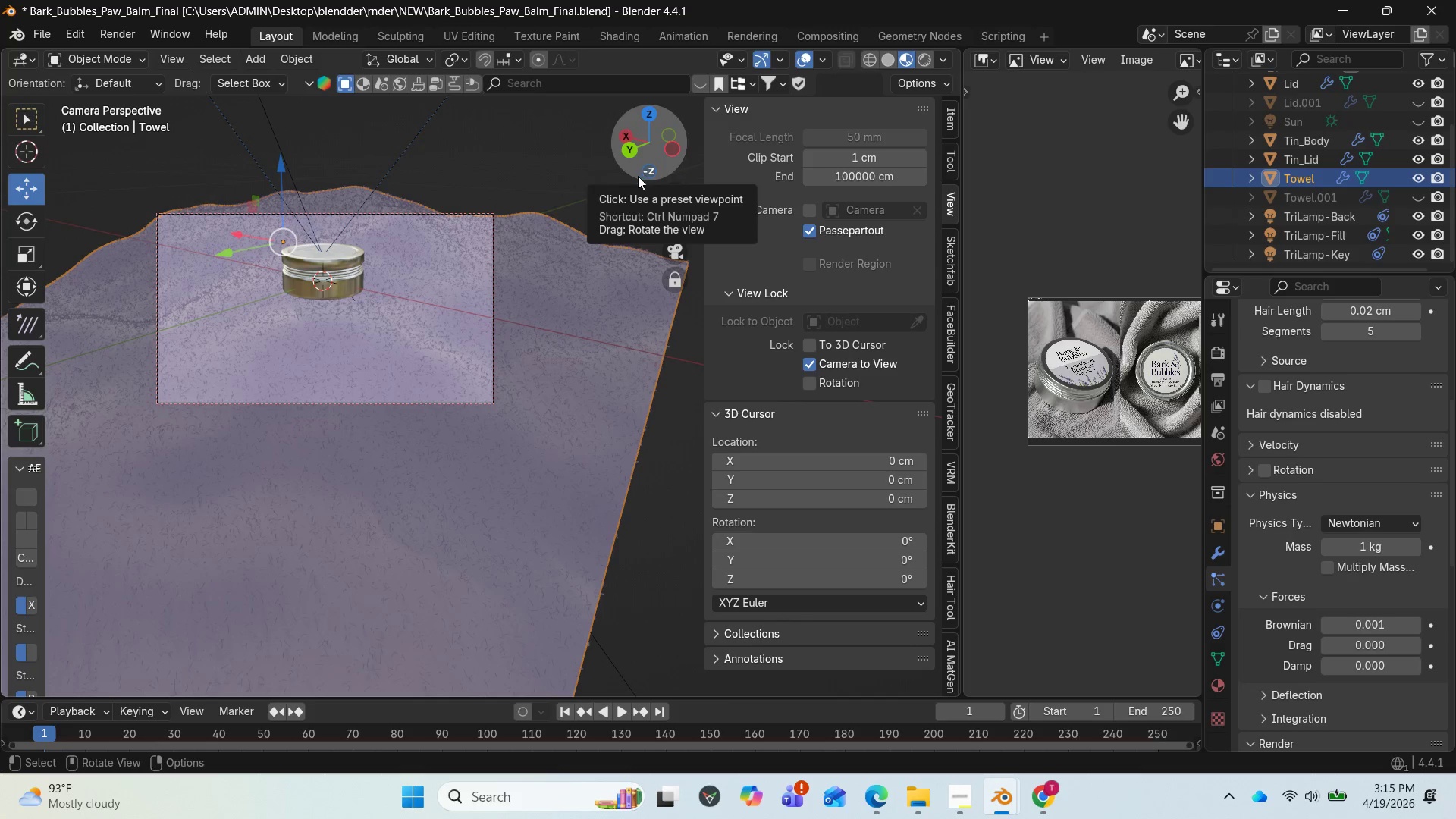 
left_click_drag(start_coordinate=[675, 217], to_coordinate=[670, 212])
 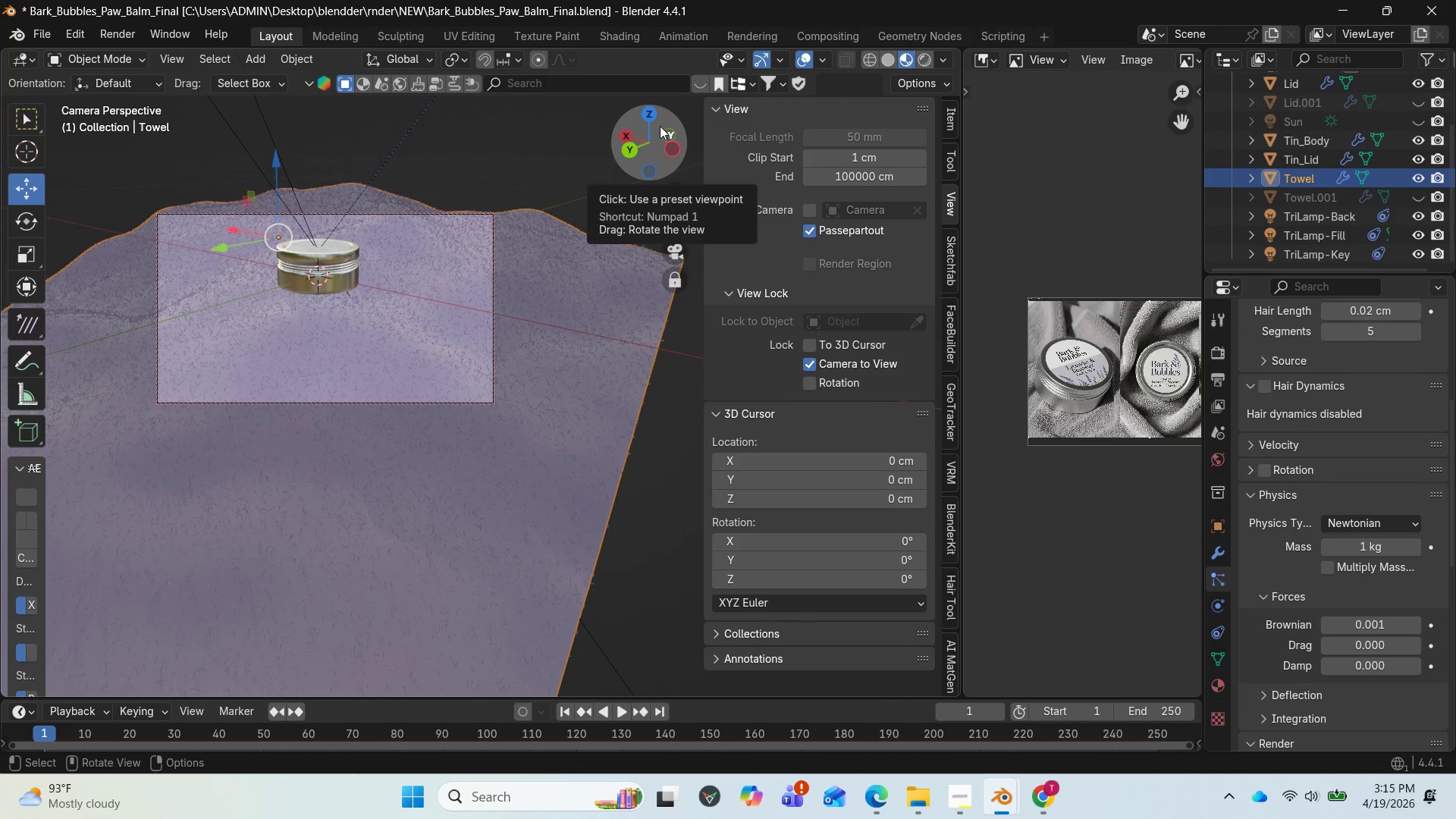 
mouse_move([637, 121])
 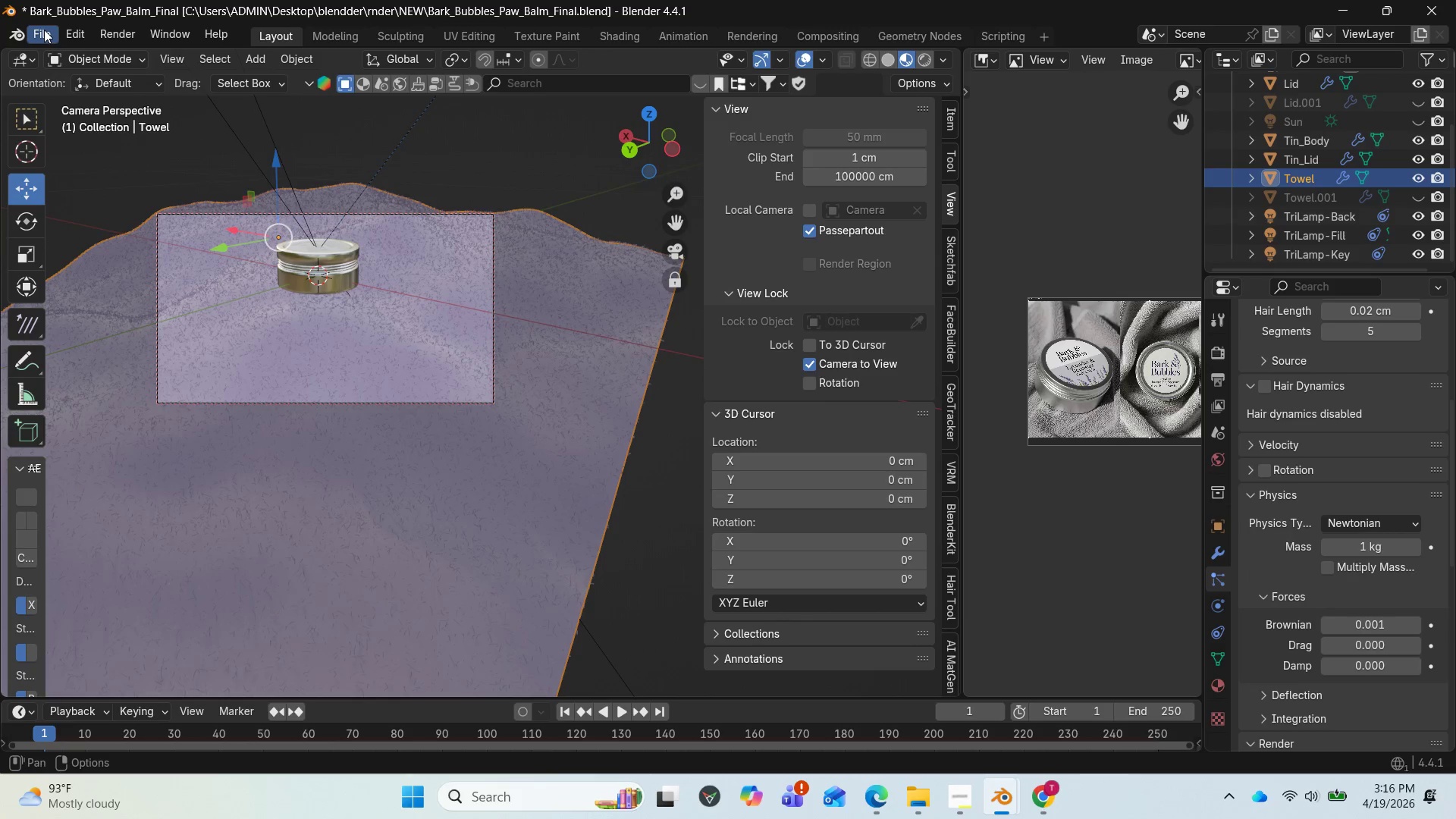 
left_click([44, 30])
 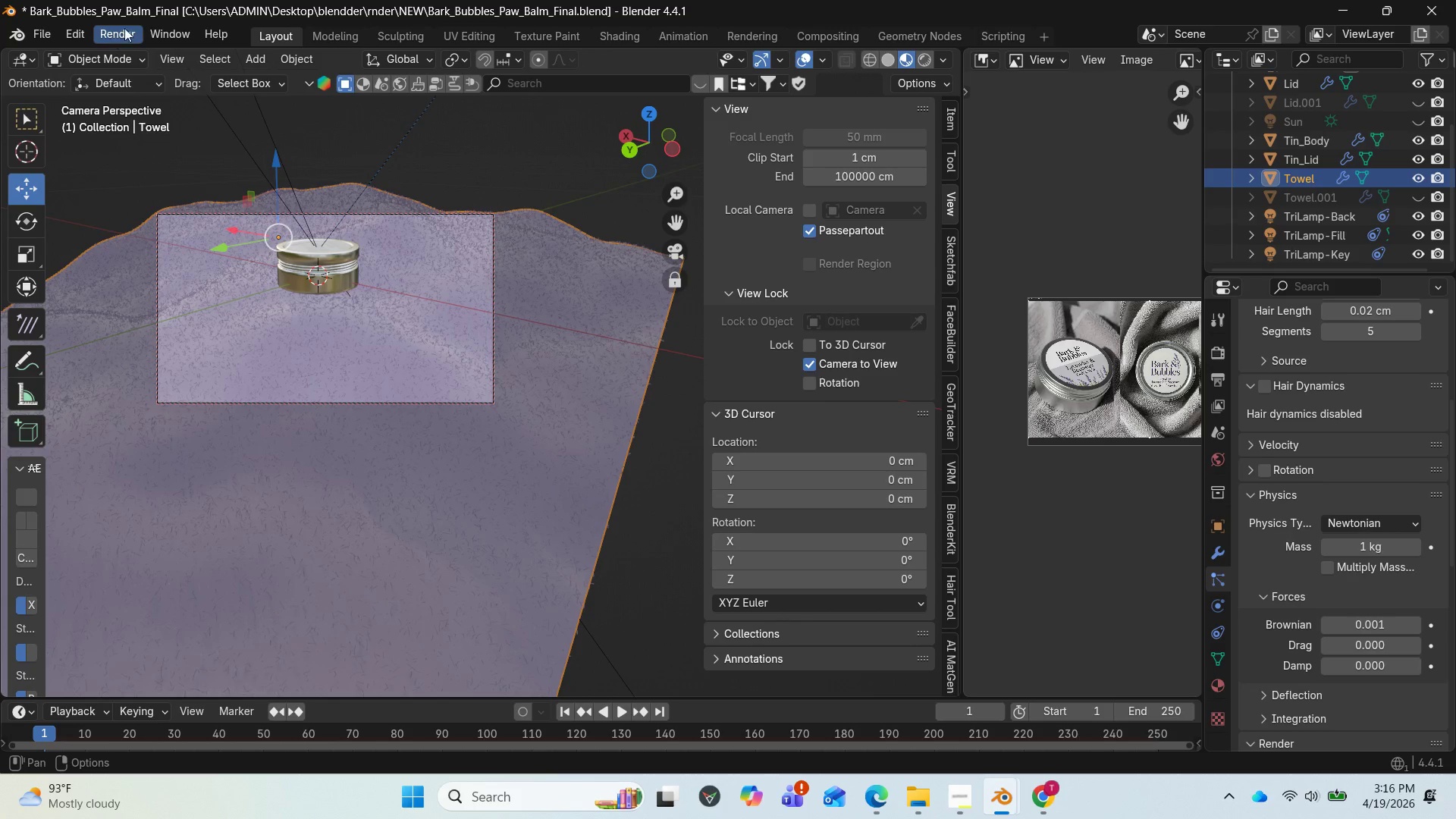 
left_click([127, 30])
 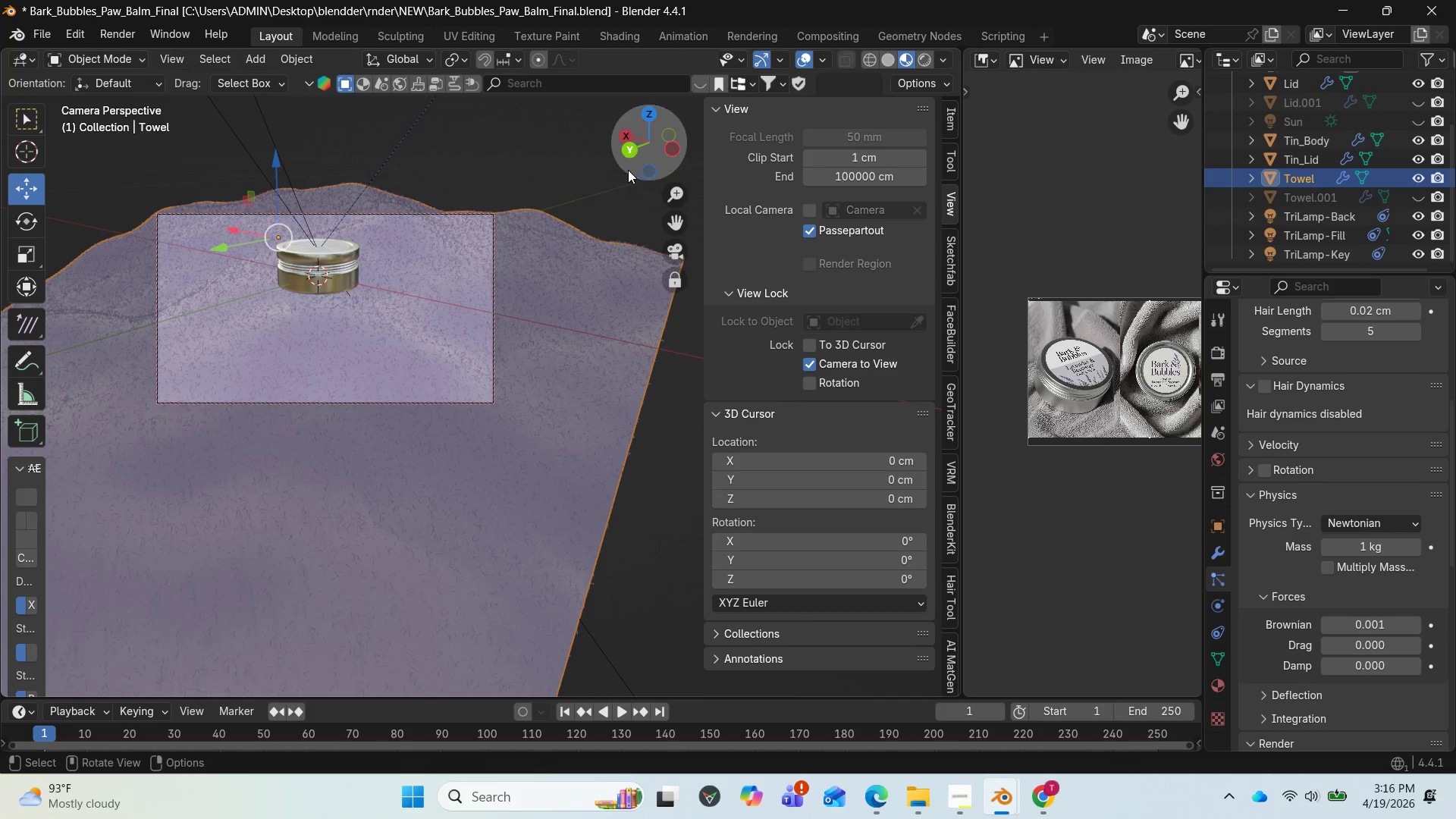 
wait(5.11)
 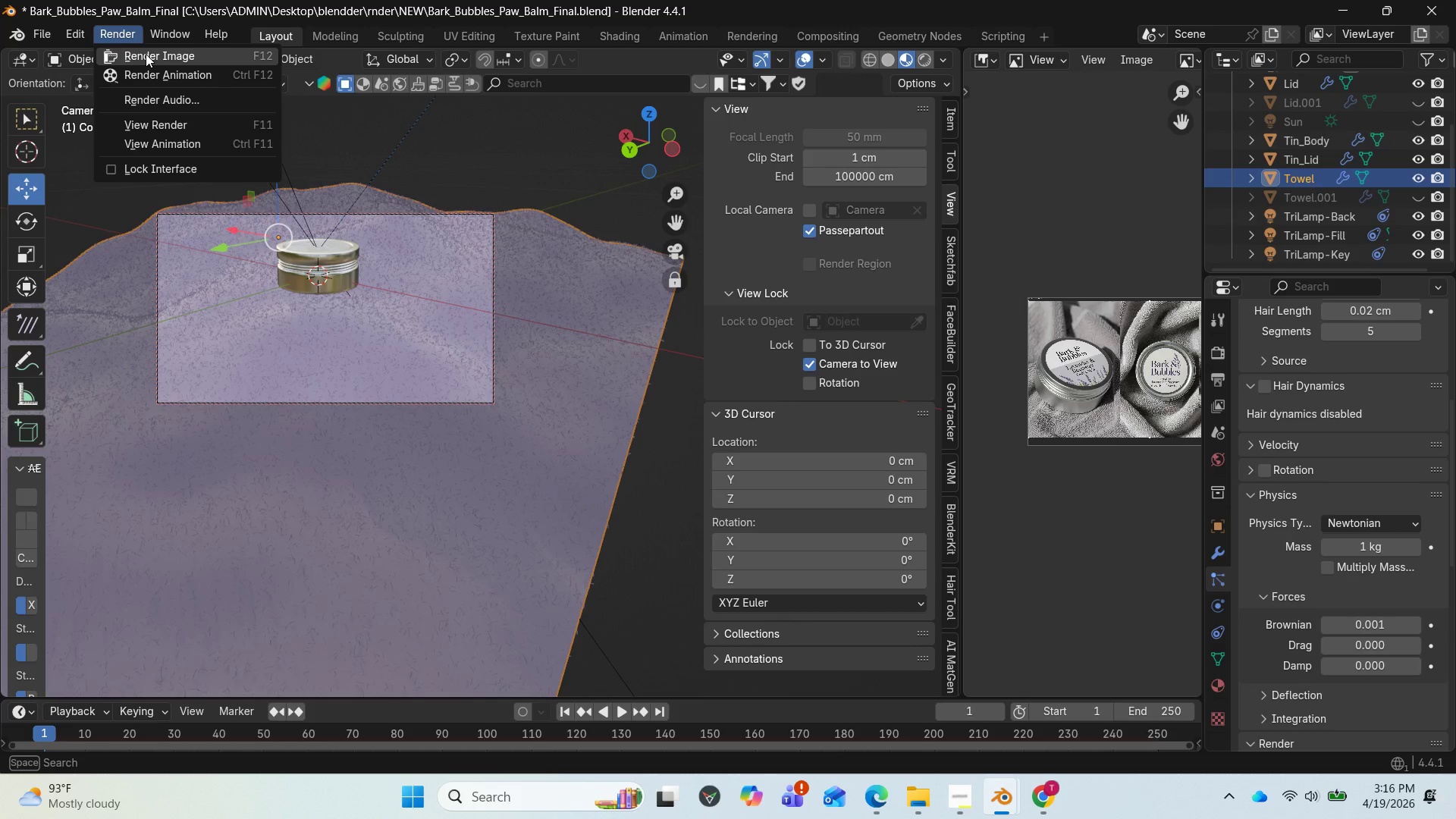 
left_click_drag(start_coordinate=[654, 136], to_coordinate=[360, 309])
 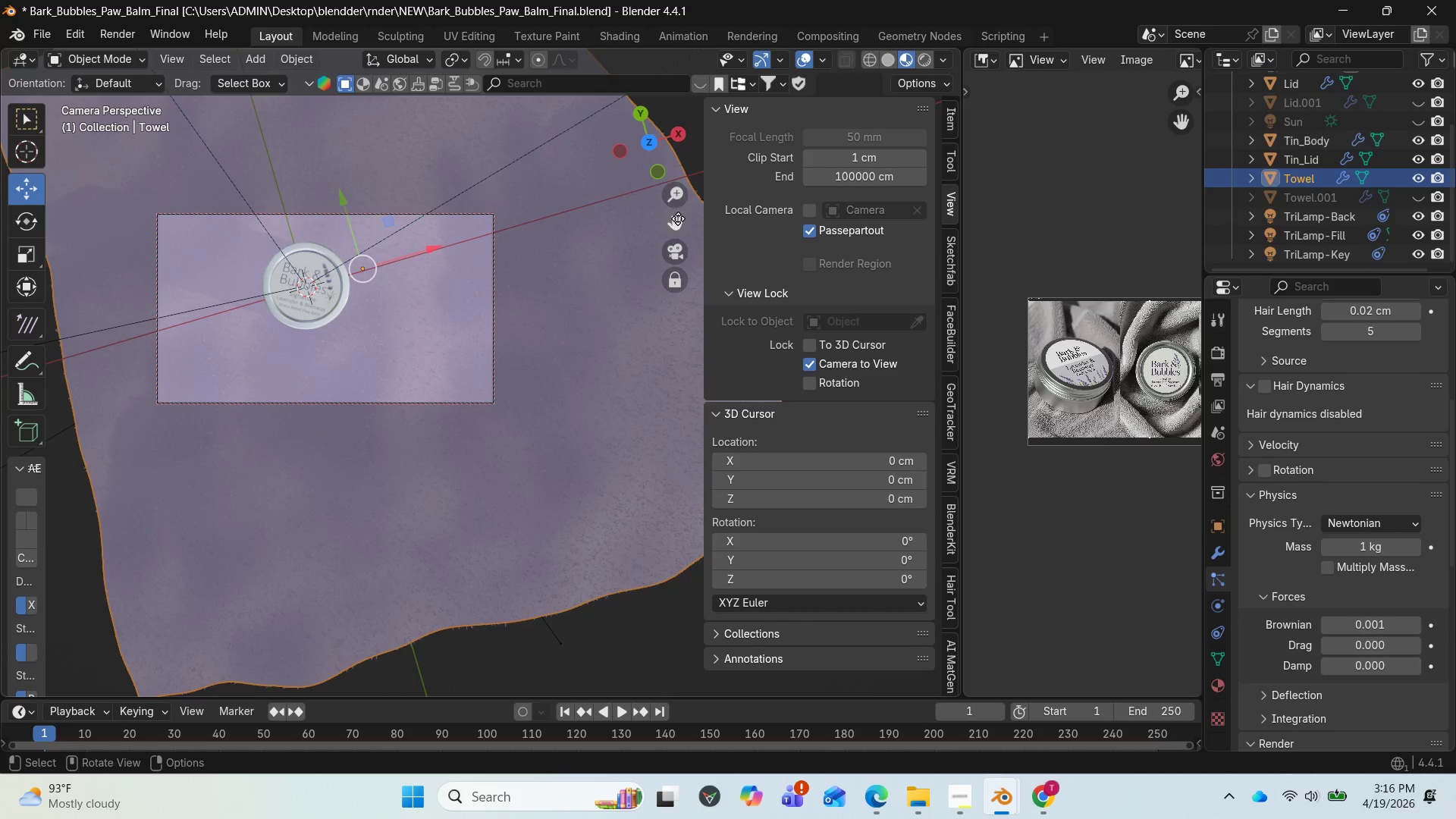 
left_click_drag(start_coordinate=[681, 190], to_coordinate=[680, 172])
 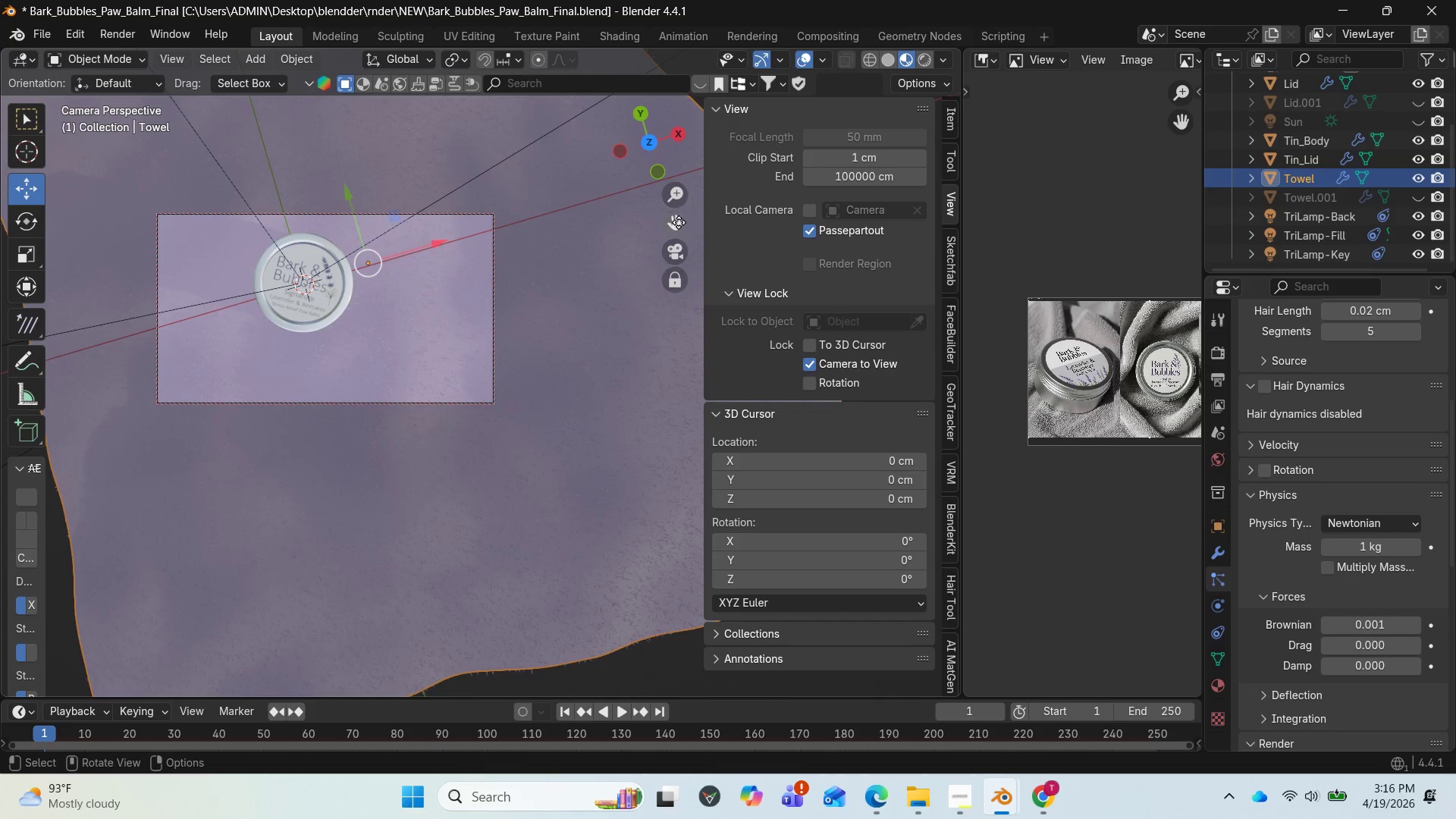 
left_click_drag(start_coordinate=[677, 222], to_coordinate=[695, 221])
 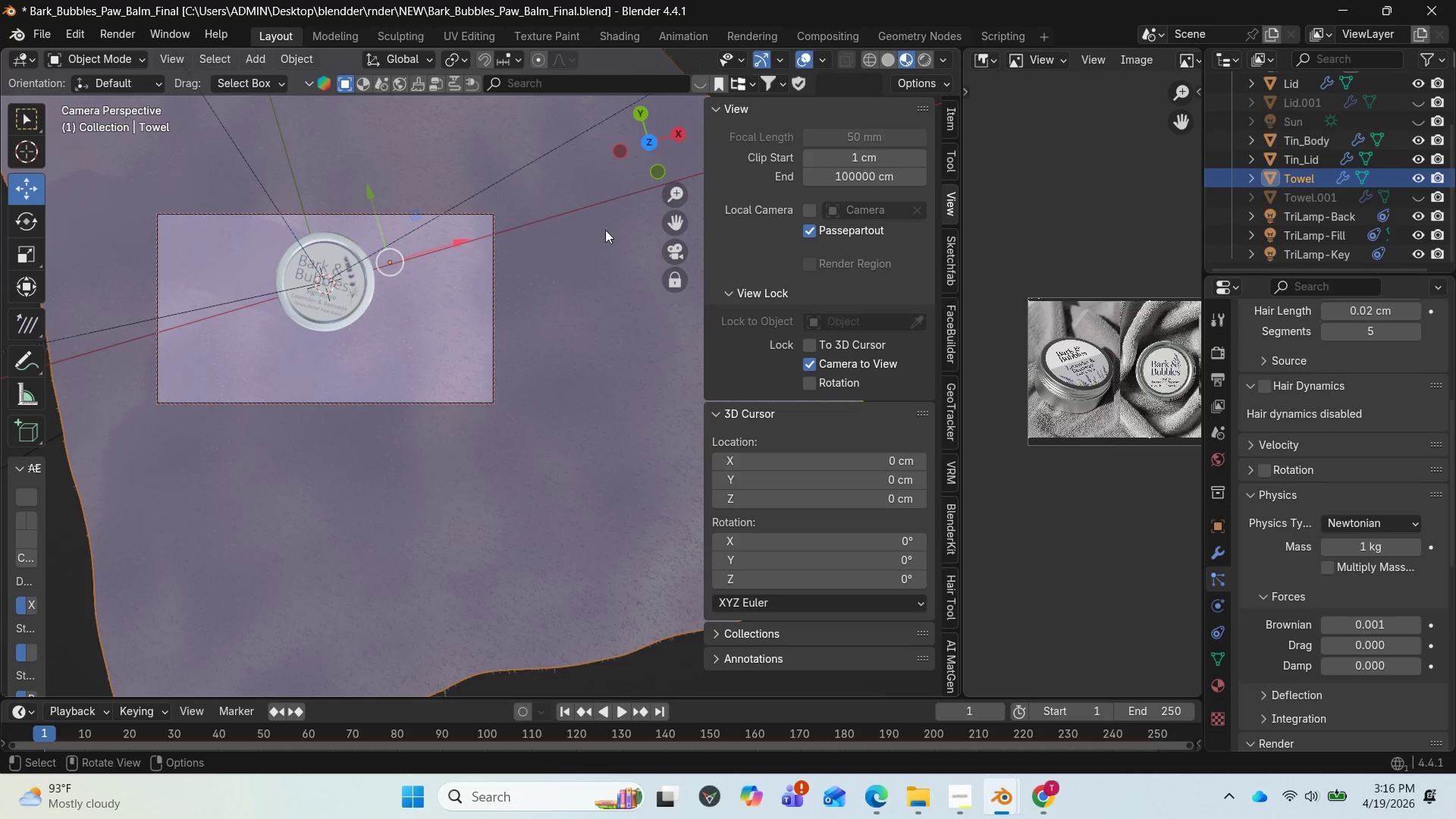 
left_click_drag(start_coordinate=[683, 218], to_coordinate=[682, 234])
 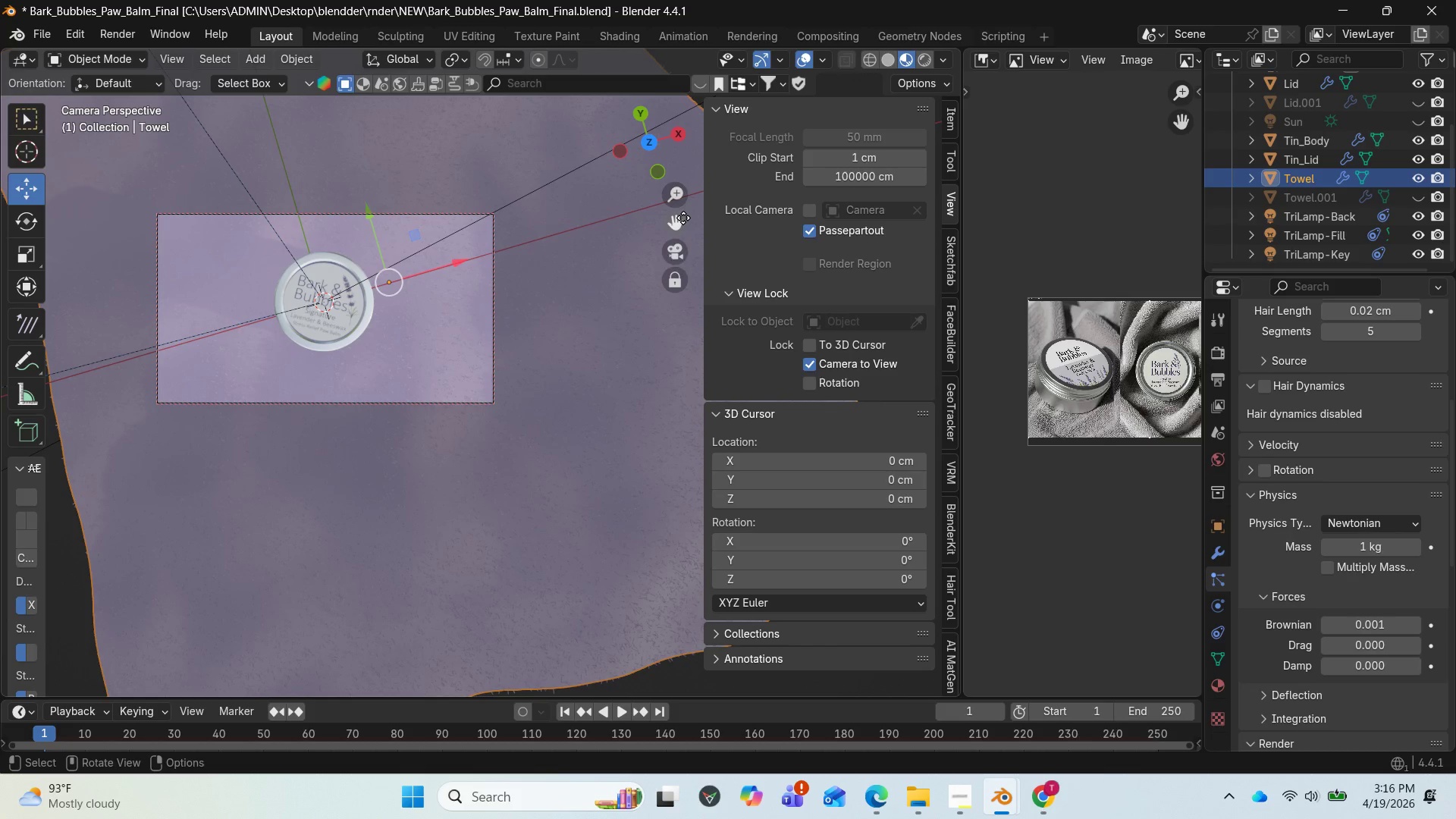 
mouse_move([664, 212])
 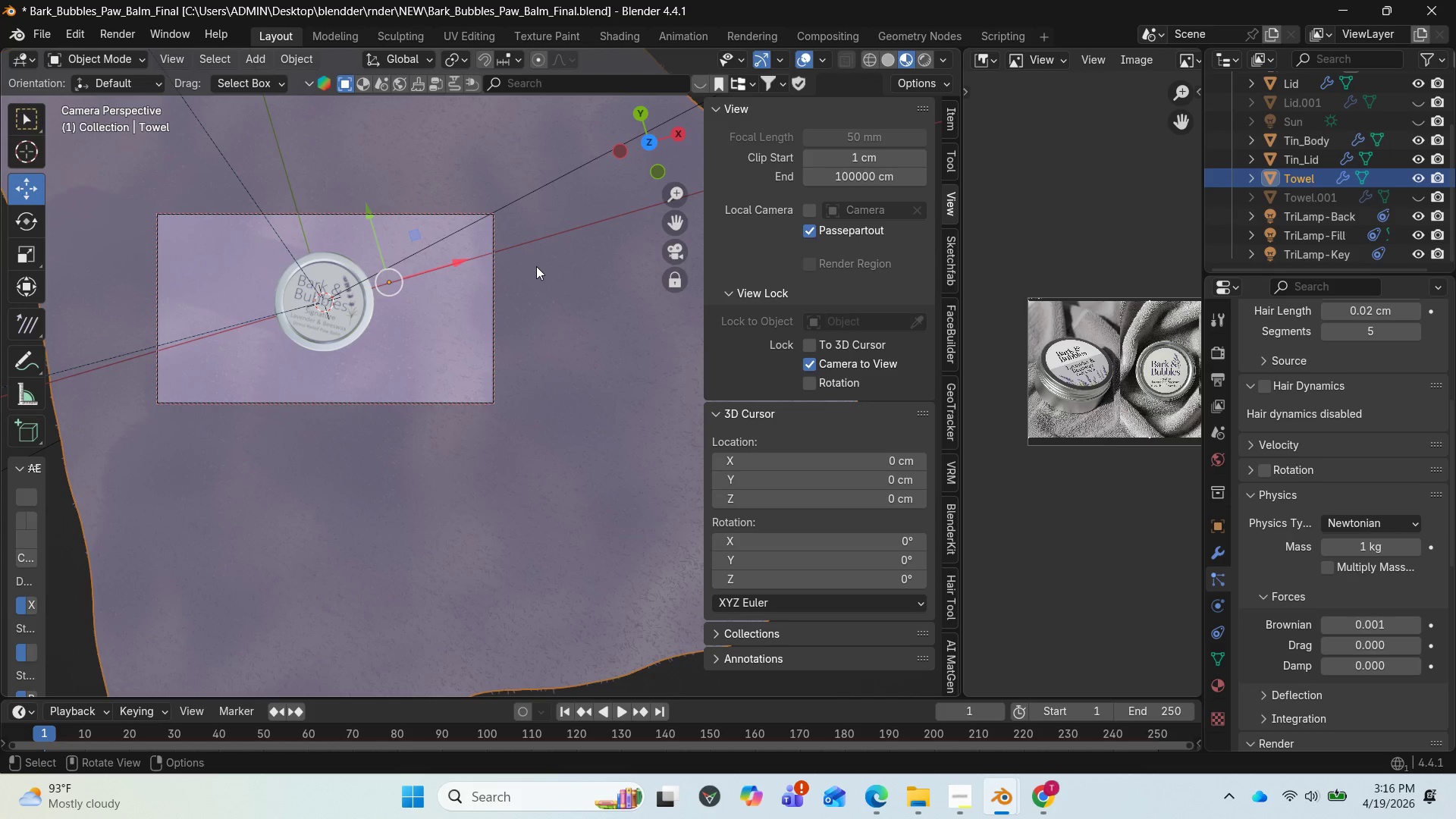 
wait(21.84)
 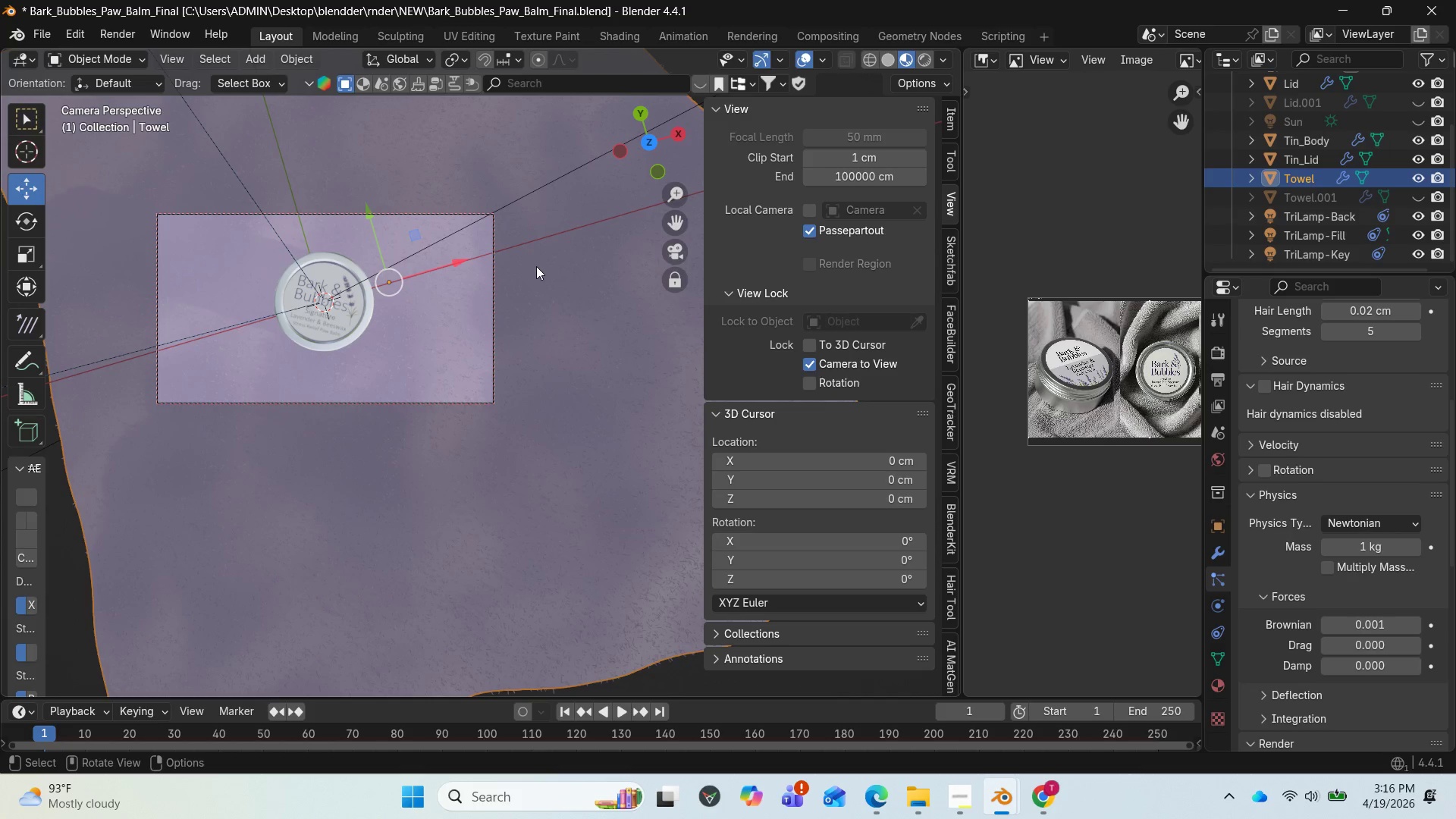 
mouse_move([620, 148])
 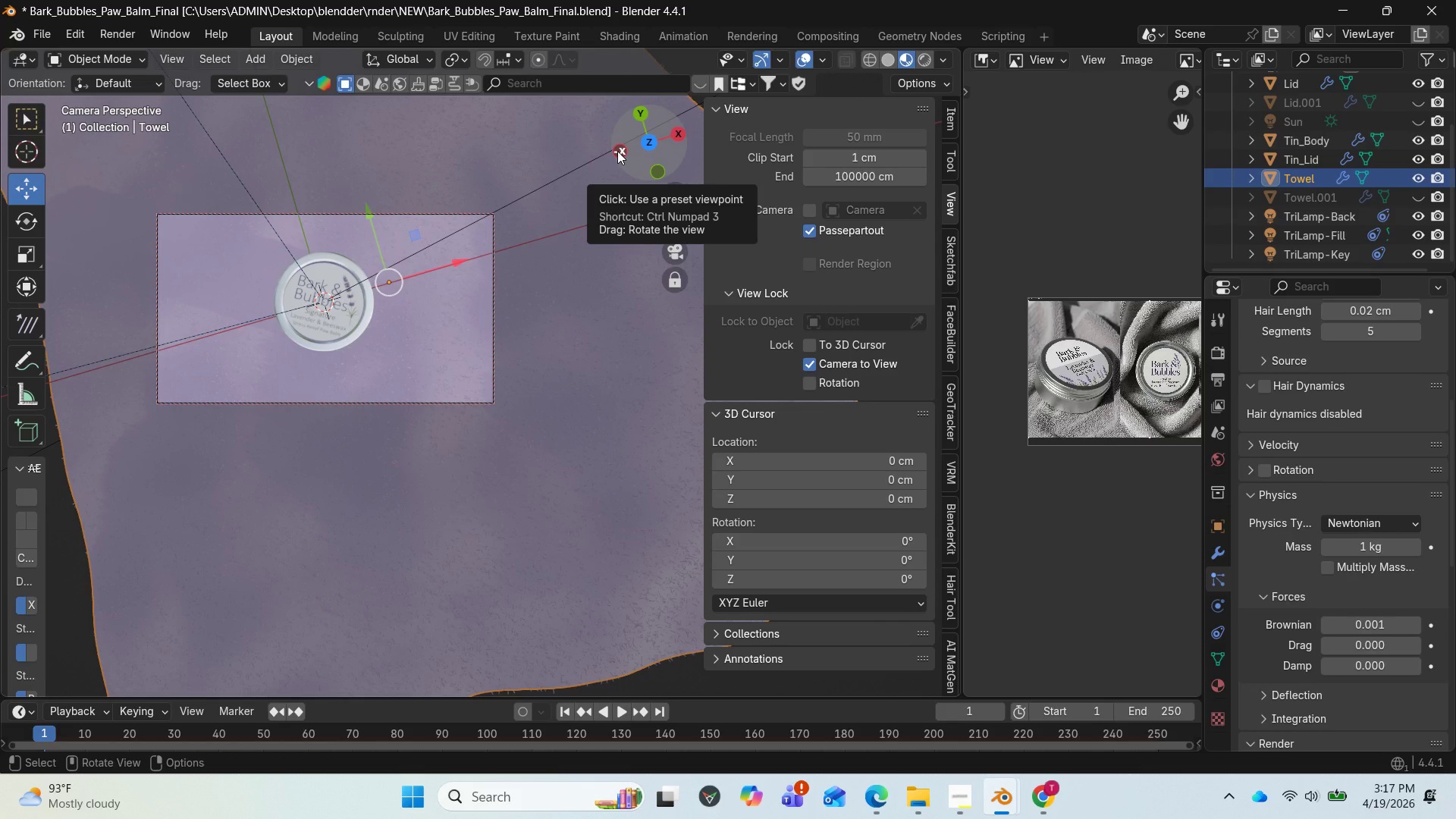 
left_click_drag(start_coordinate=[617, 151], to_coordinate=[679, 143])
 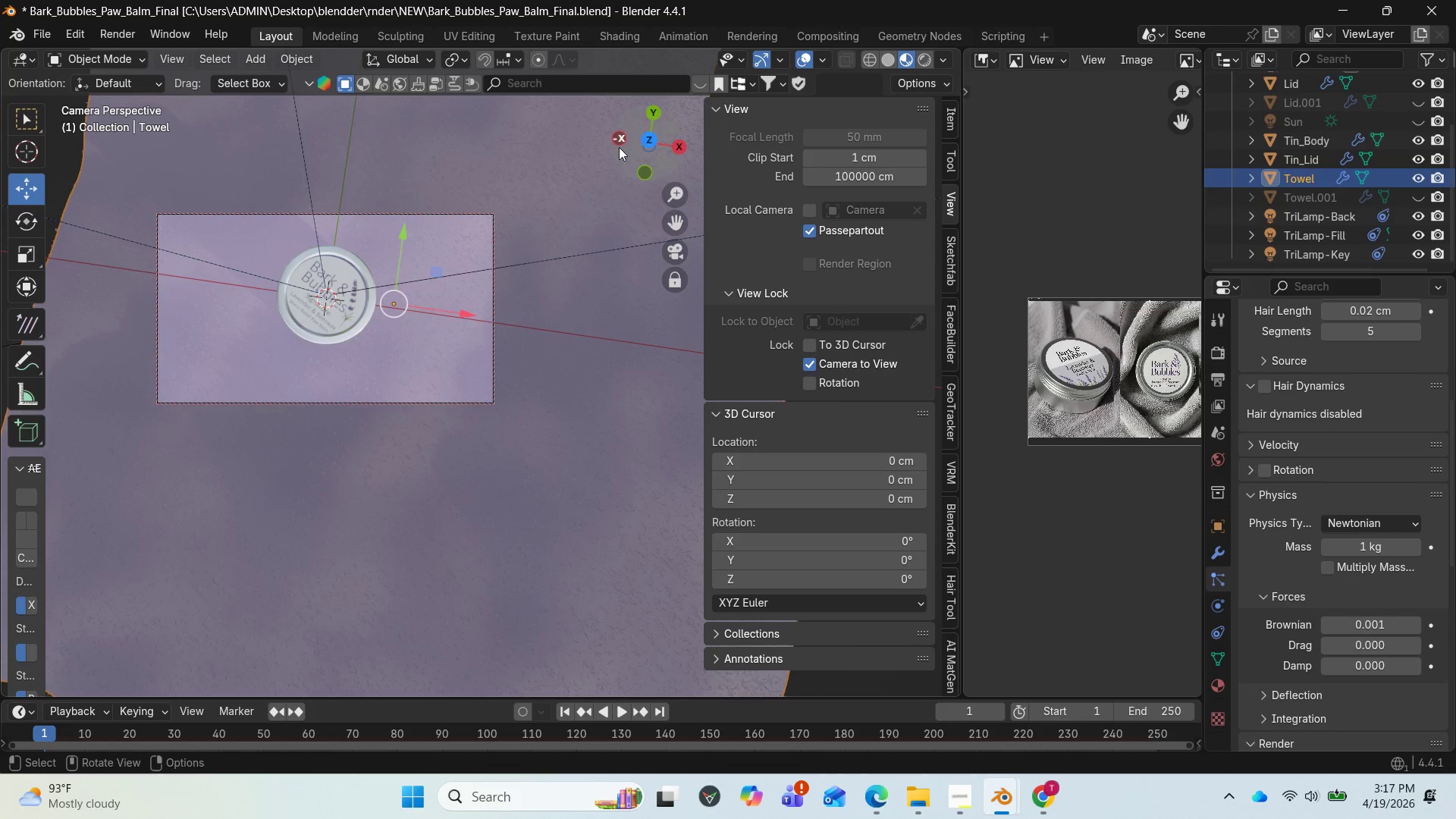 
left_click_drag(start_coordinate=[649, 171], to_coordinate=[587, 152])
 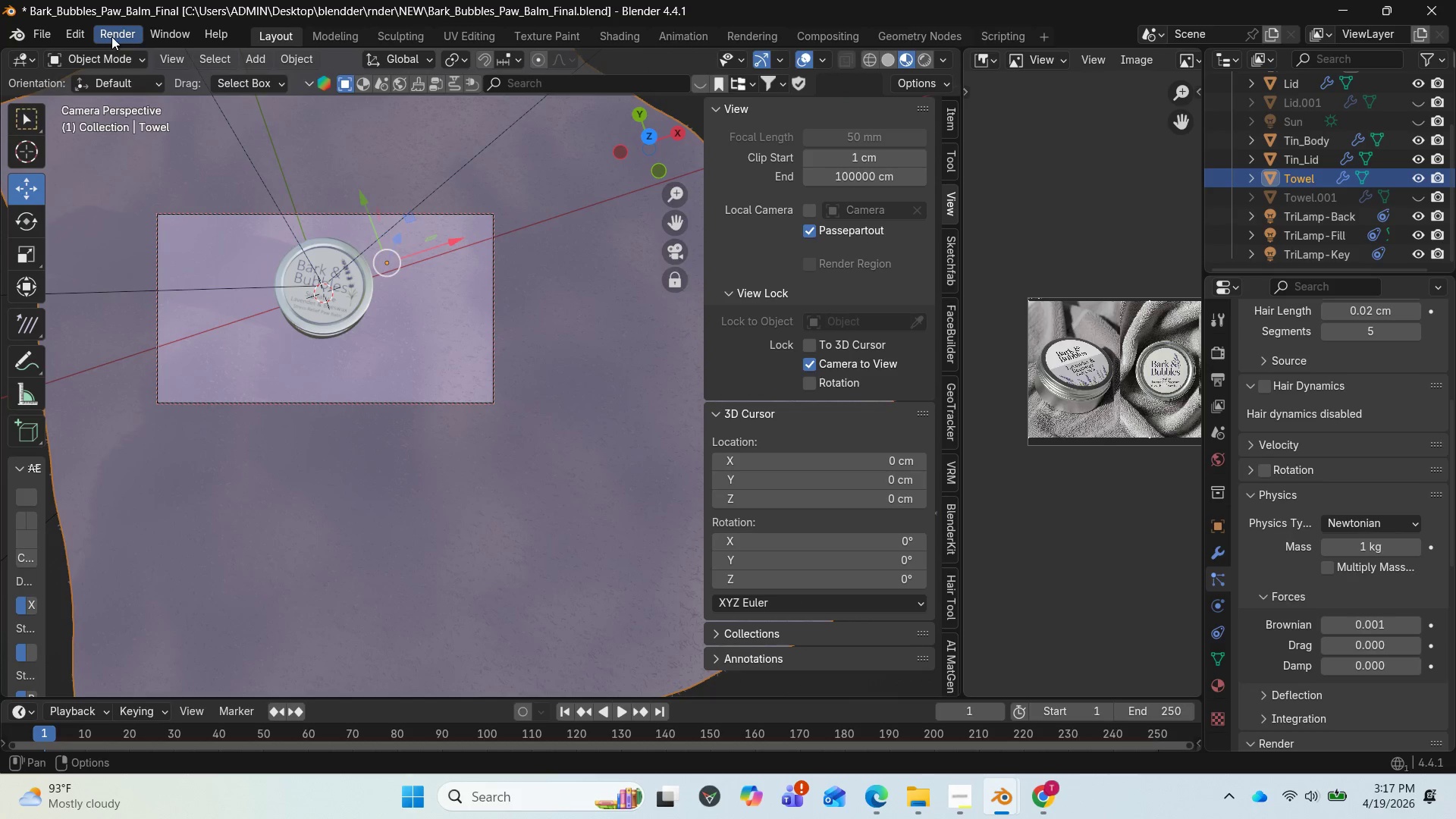 
left_click([111, 36])
 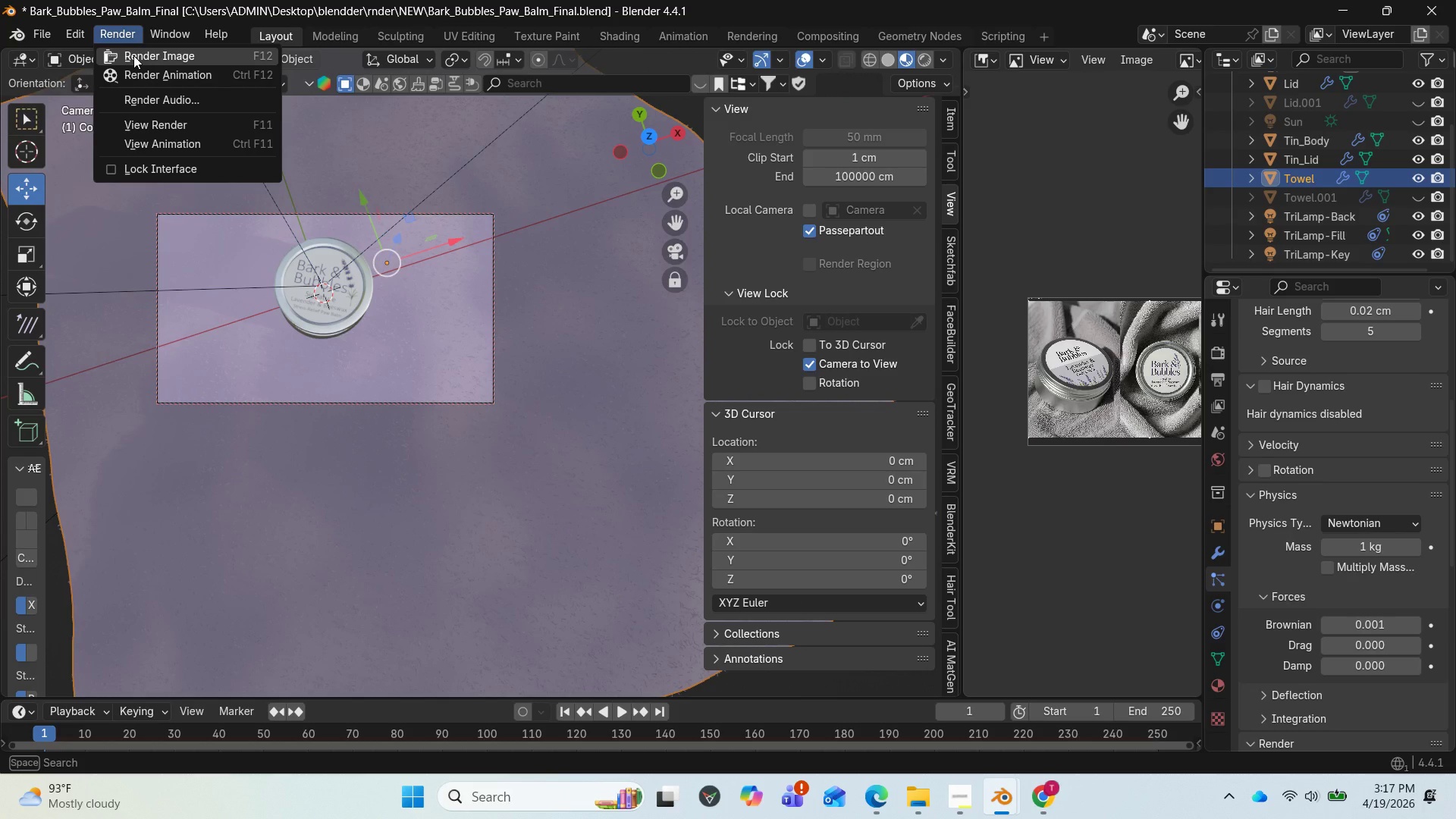 
left_click([133, 55])
 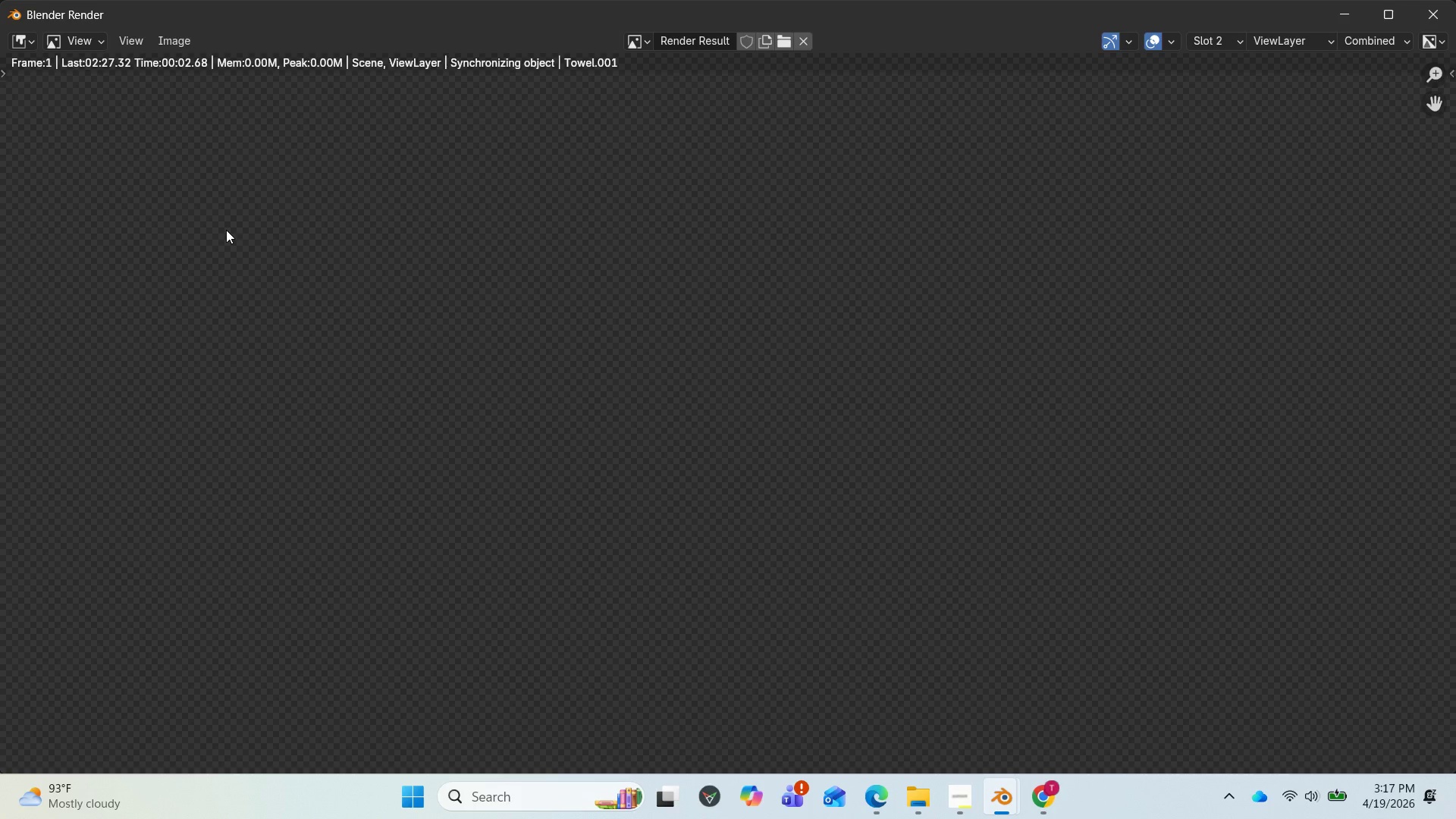 
wait(9.22)
 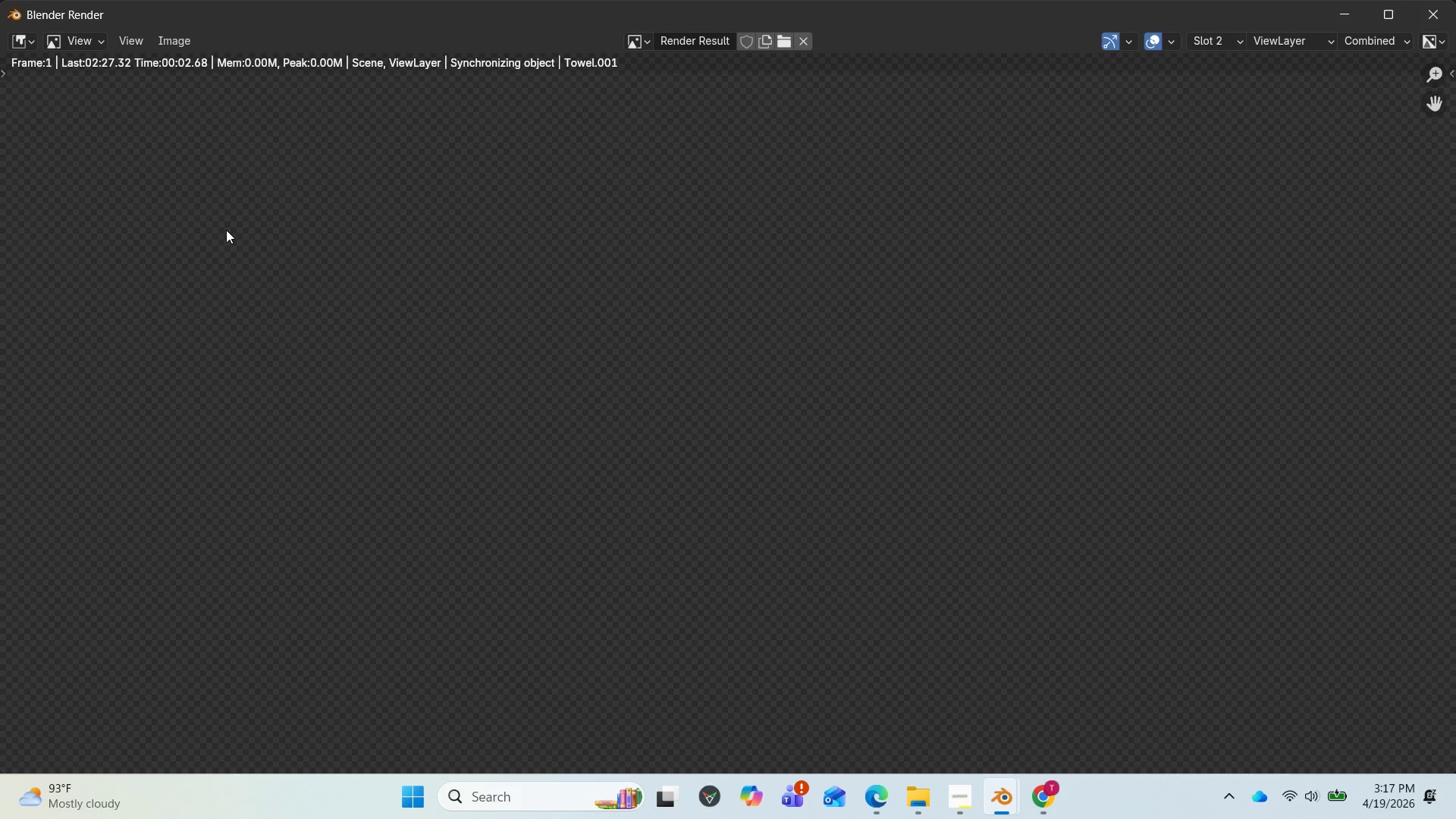 
scroll: coordinate [880, 619], scroll_direction: down, amount: 3.0
 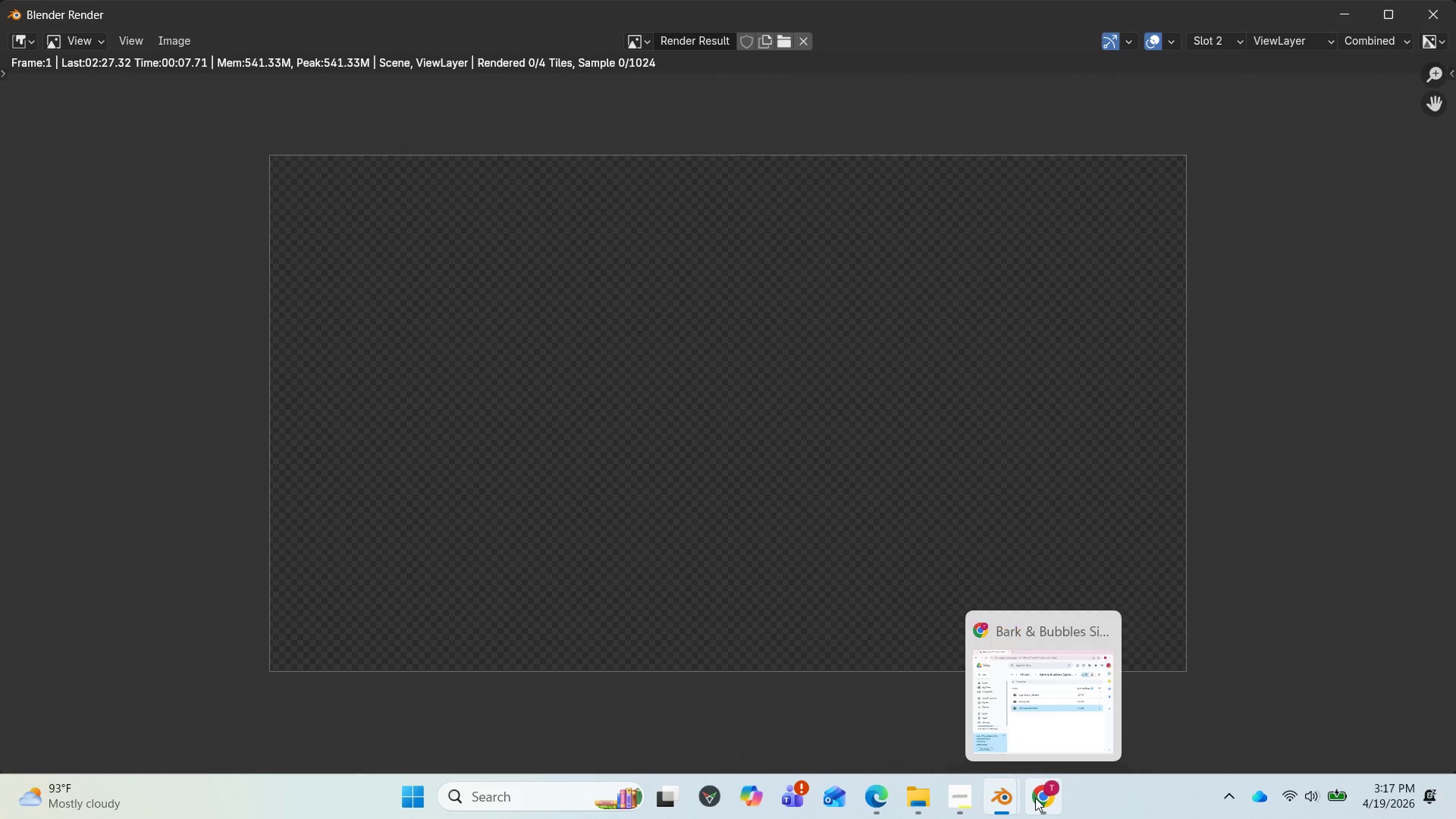 
left_click([970, 799])
 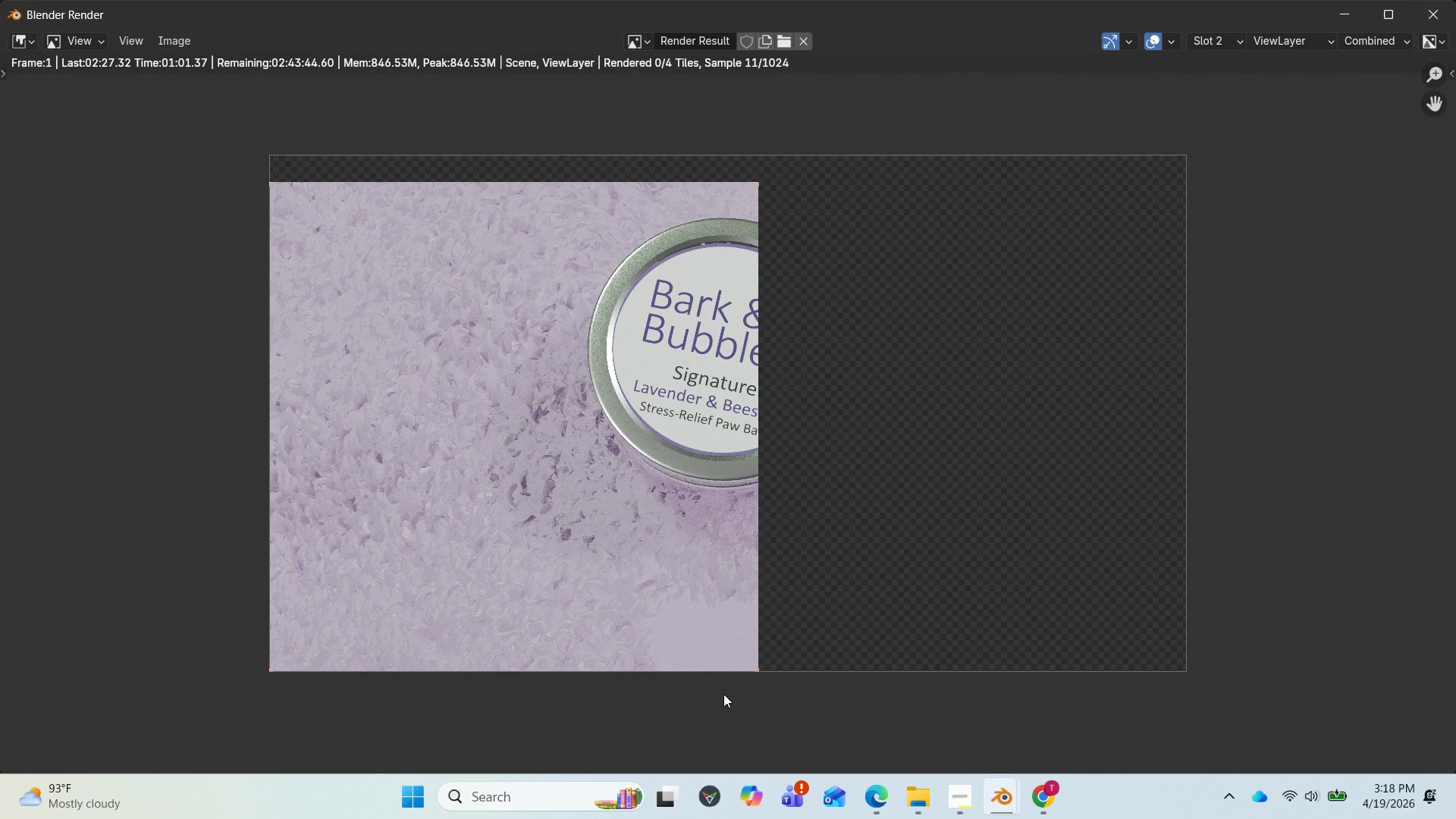 
wait(59.38)
 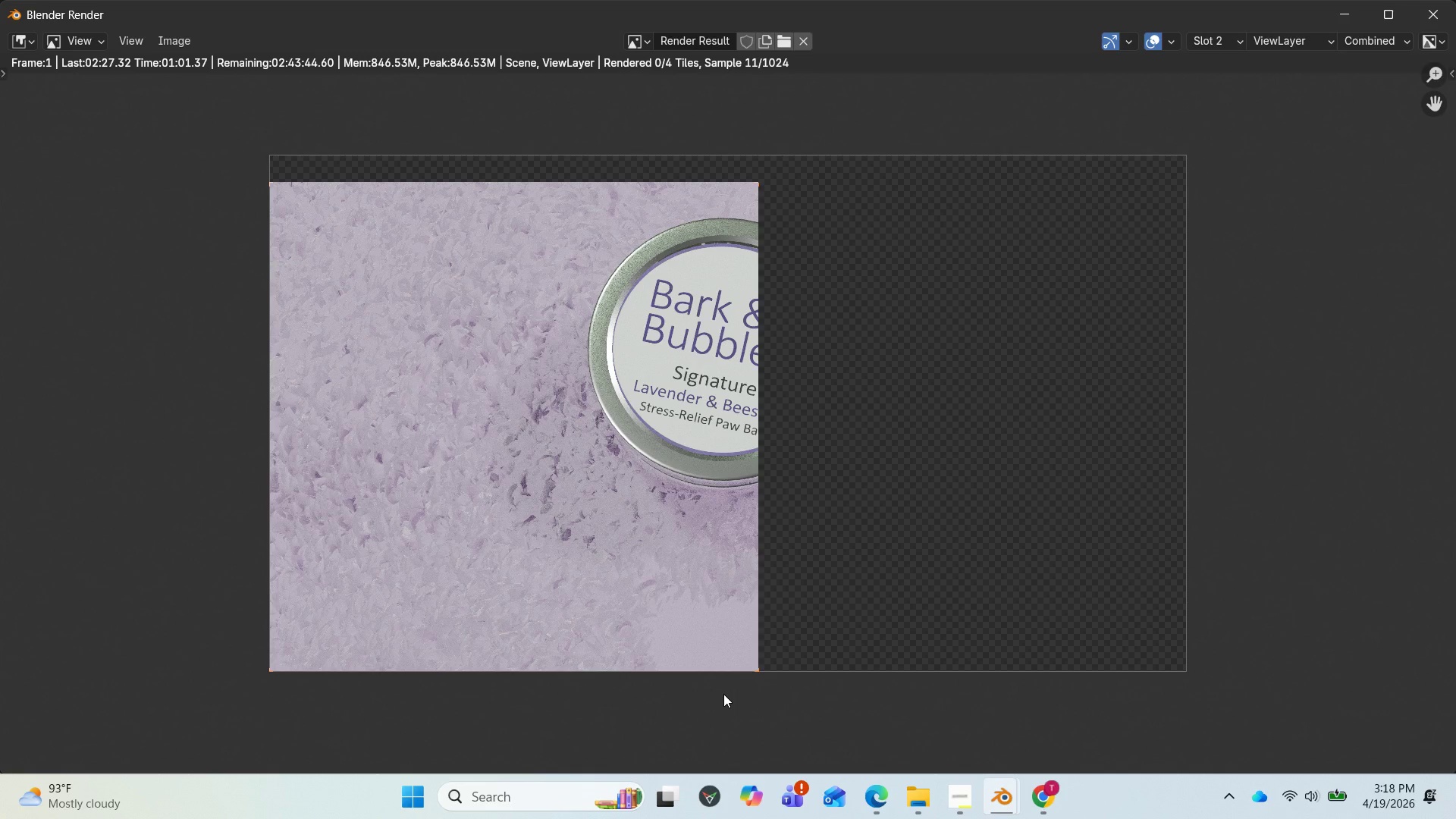 
left_click([952, 799])